 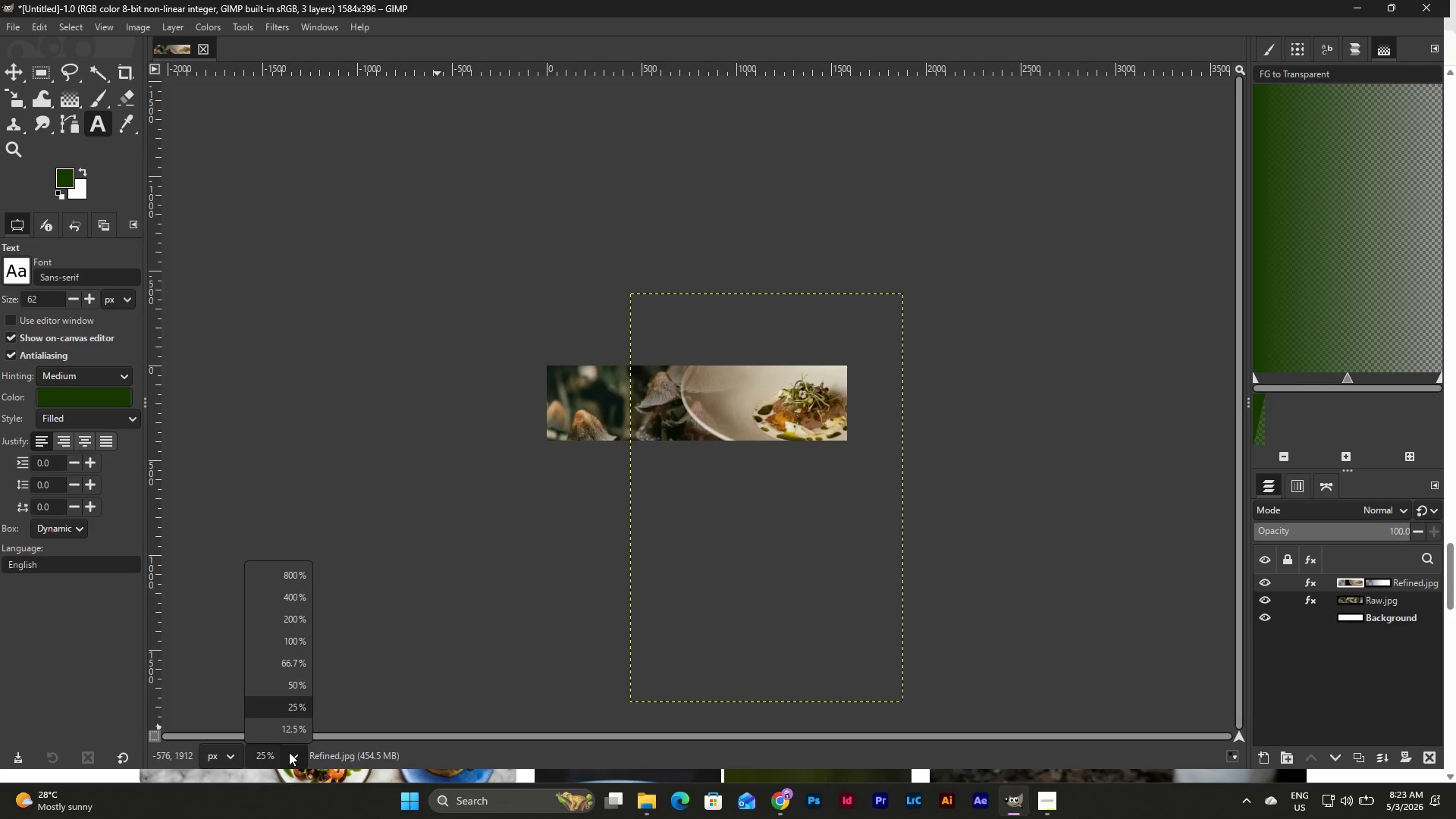 
left_click([297, 683])
 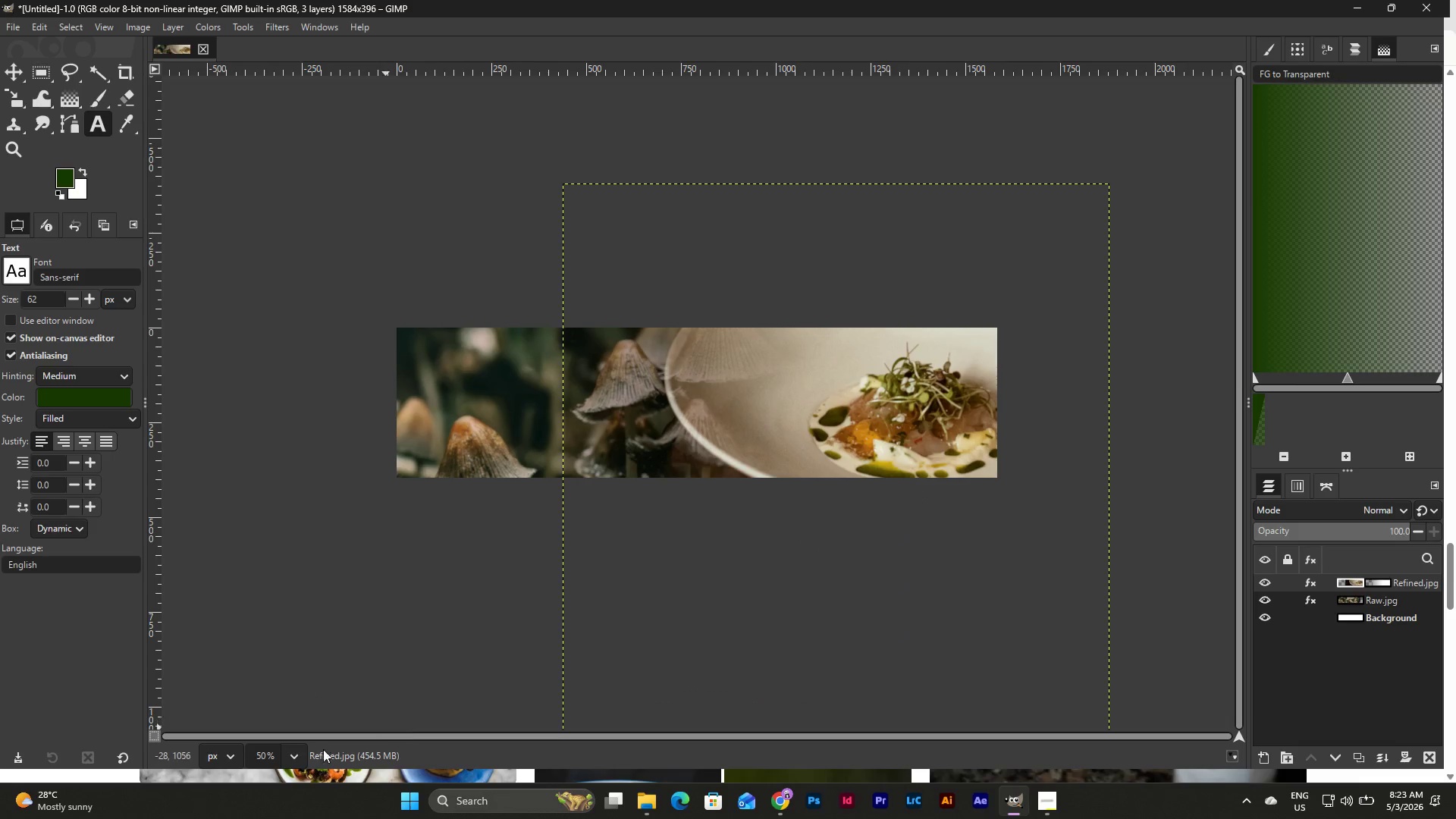 
left_click([296, 764])
 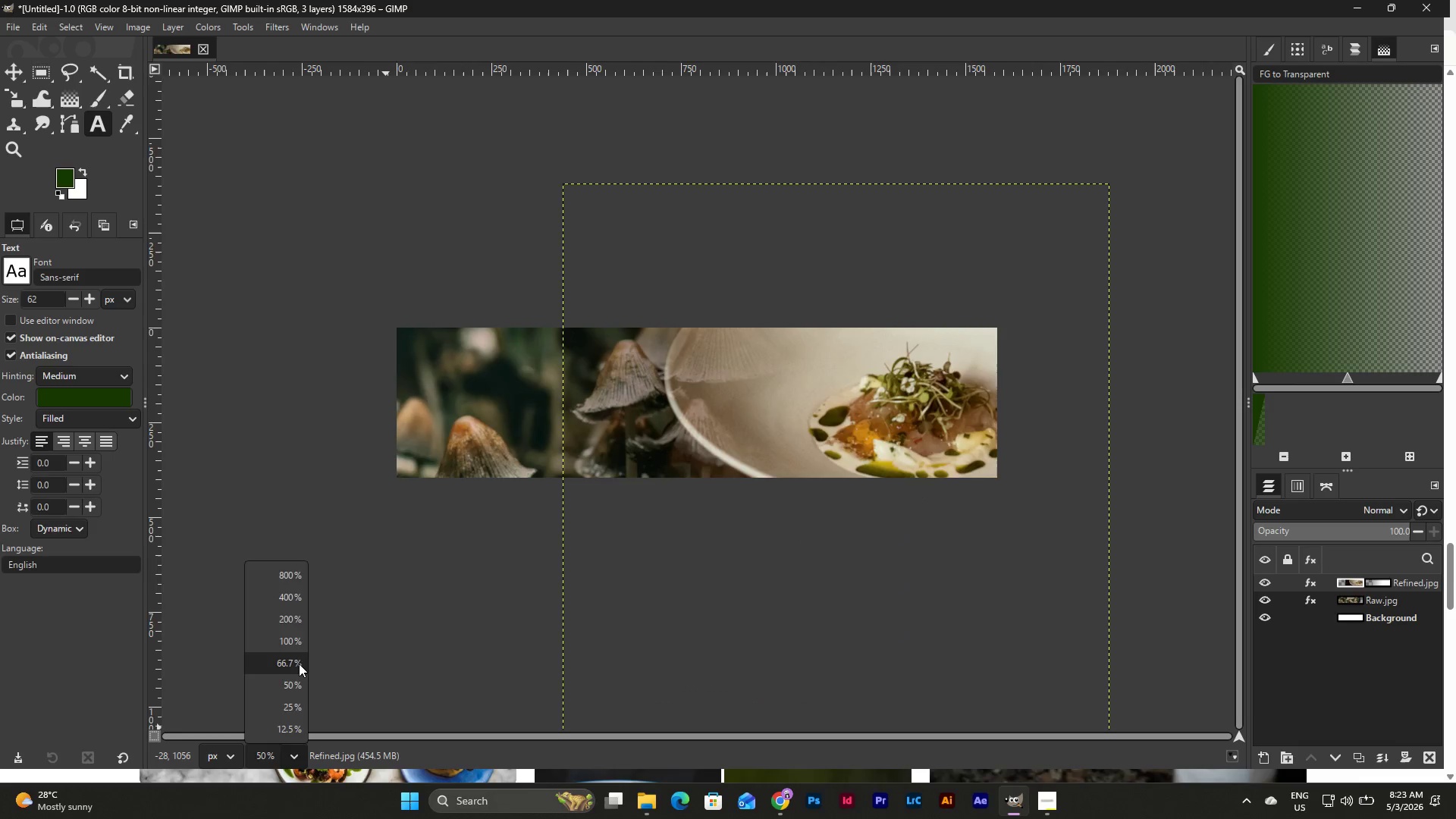 
left_click([299, 664])
 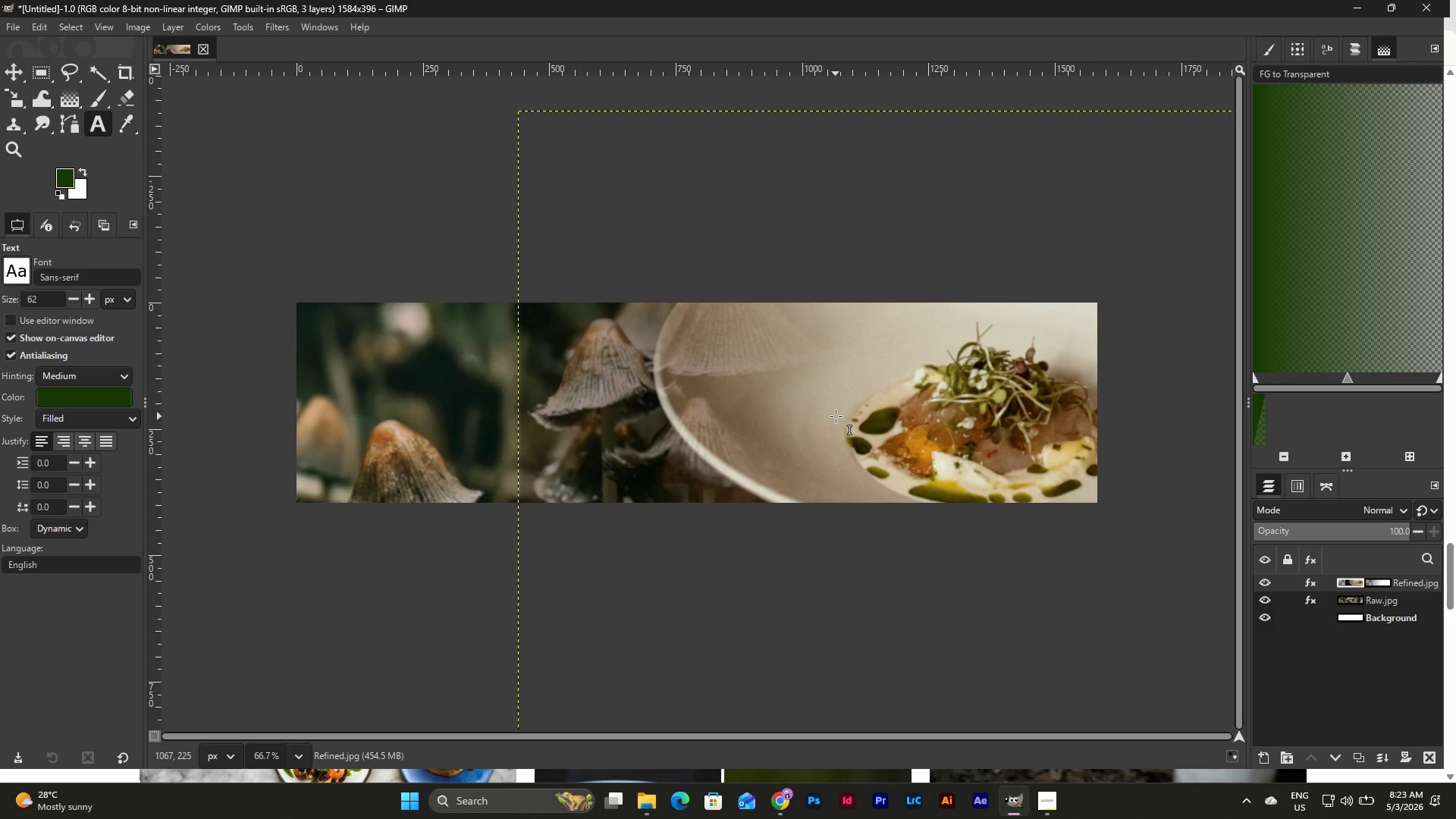 
wait(16.12)
 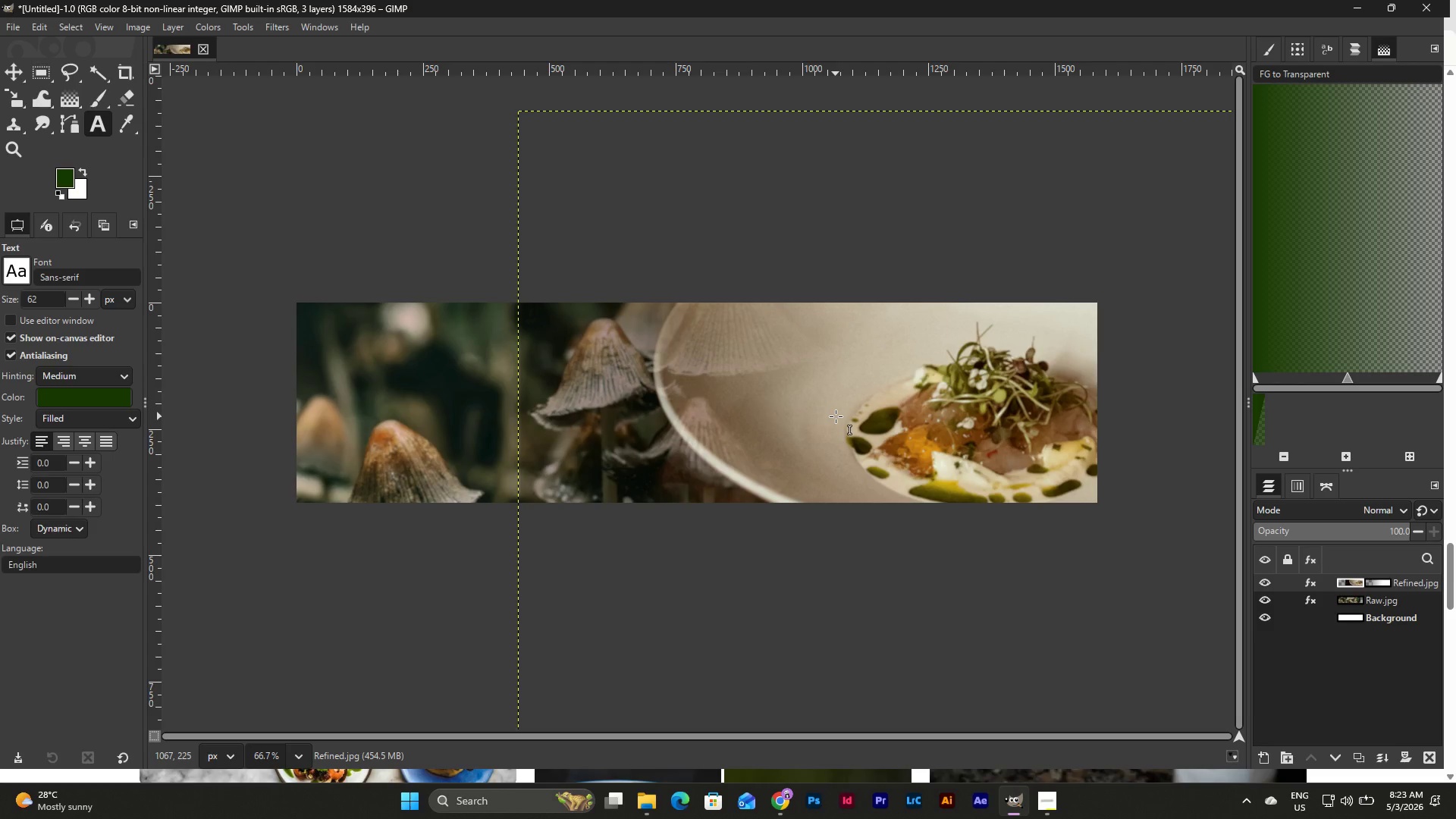 
scroll: coordinate [808, 511], scroll_direction: down, amount: 1.0
 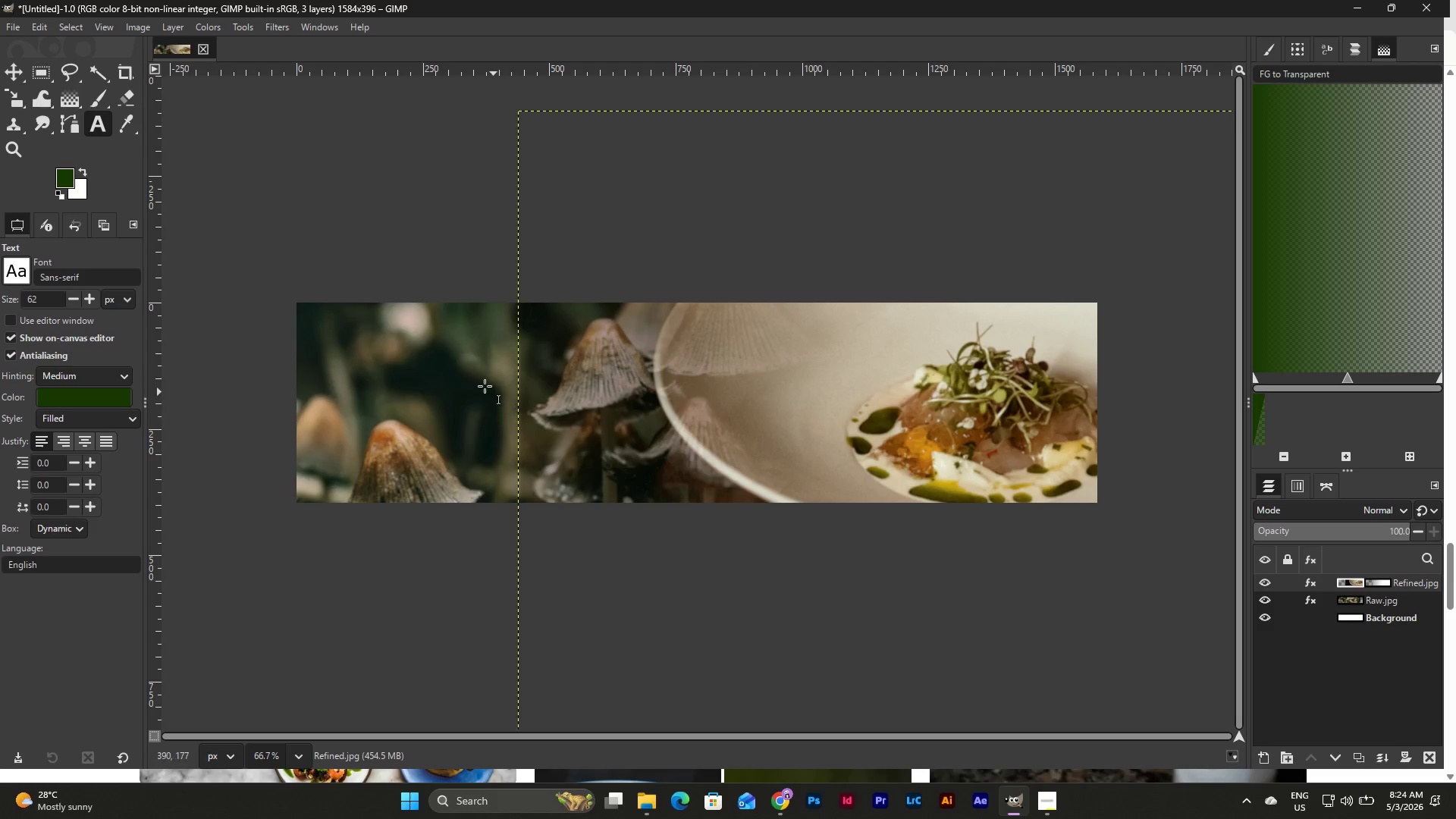 
left_click_drag(start_coordinate=[466, 382], to_coordinate=[794, 439])
 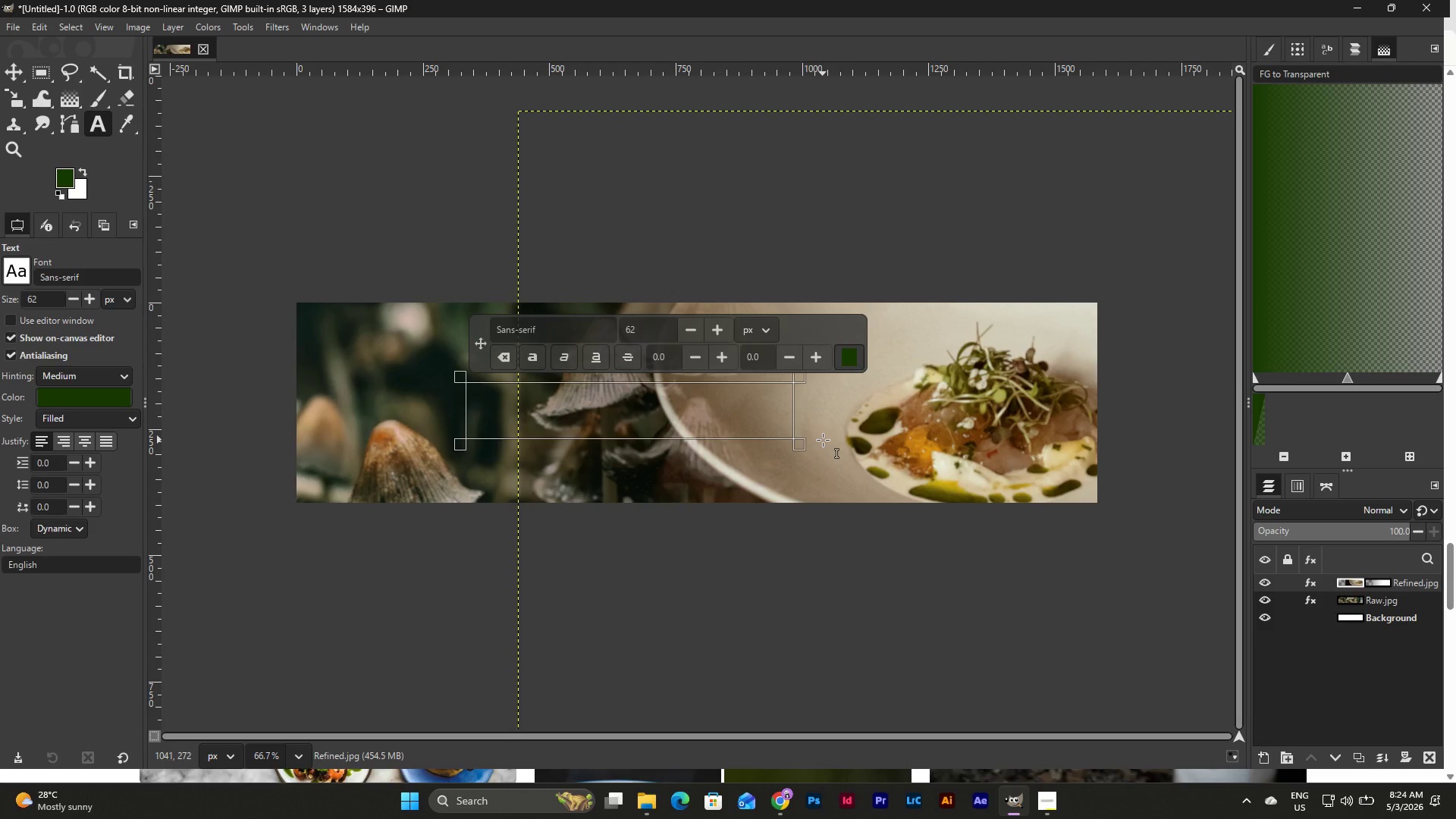 
wait(19.09)
 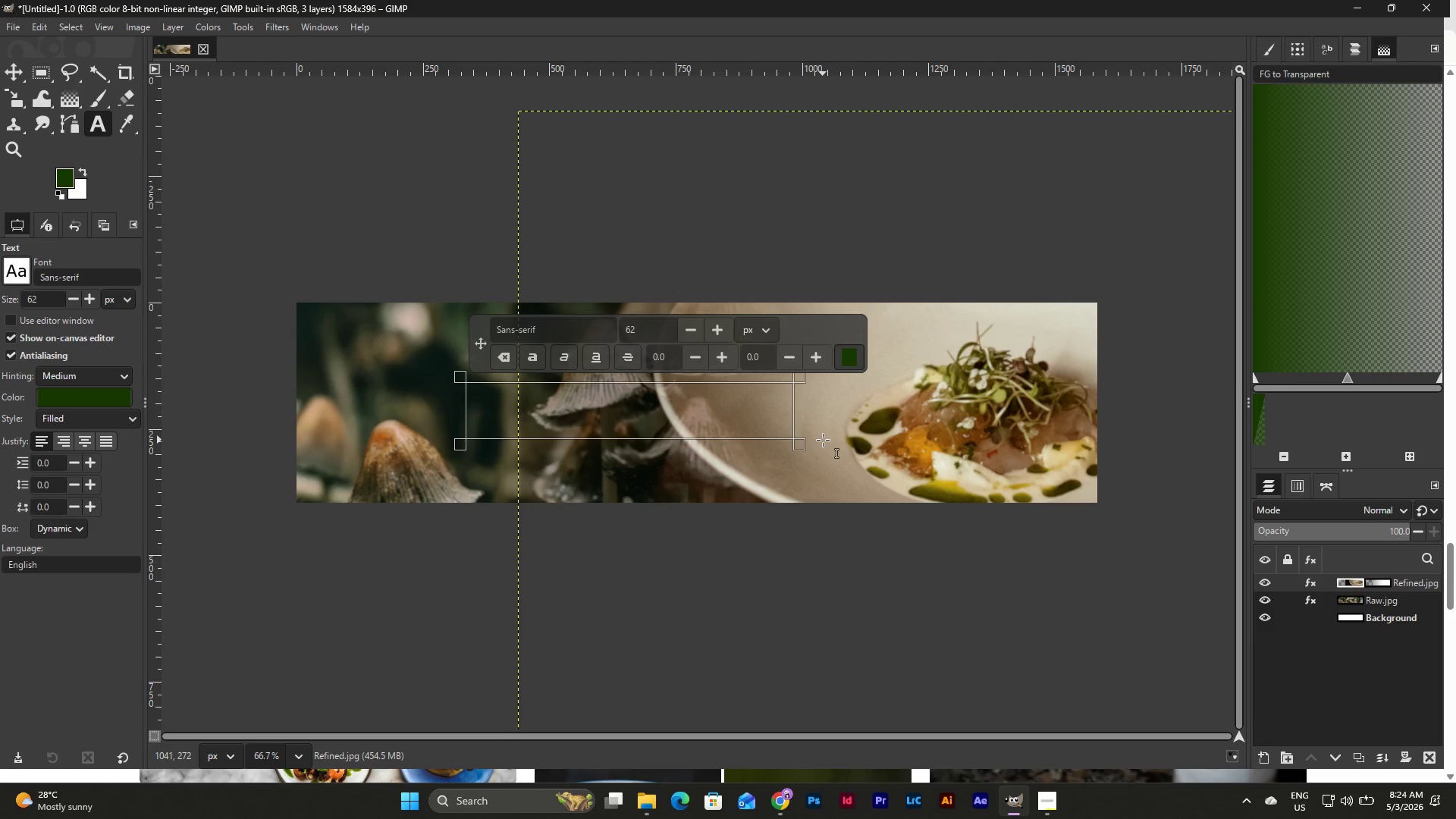 
double_click([602, 416])
 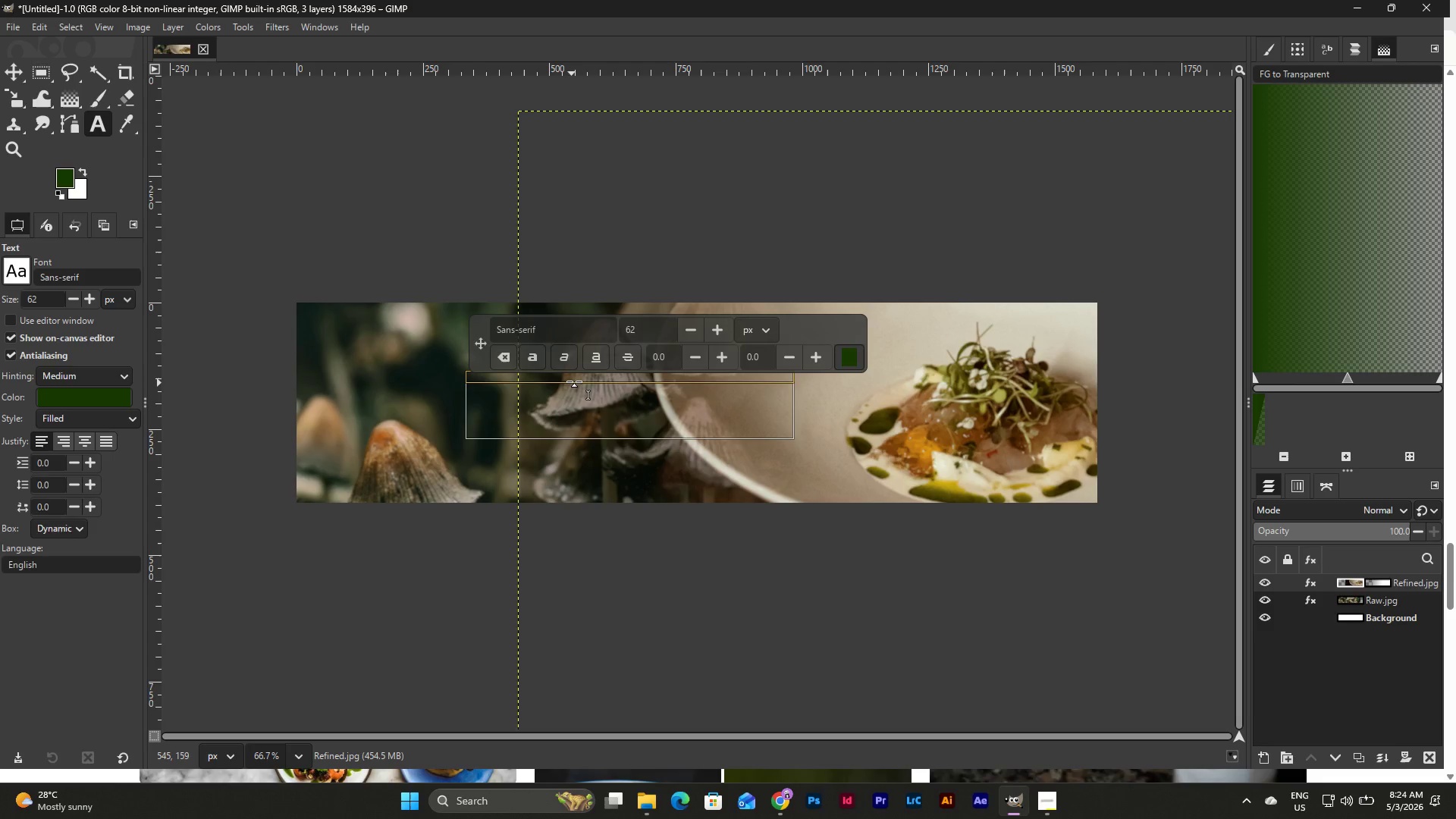 
left_click([579, 406])
 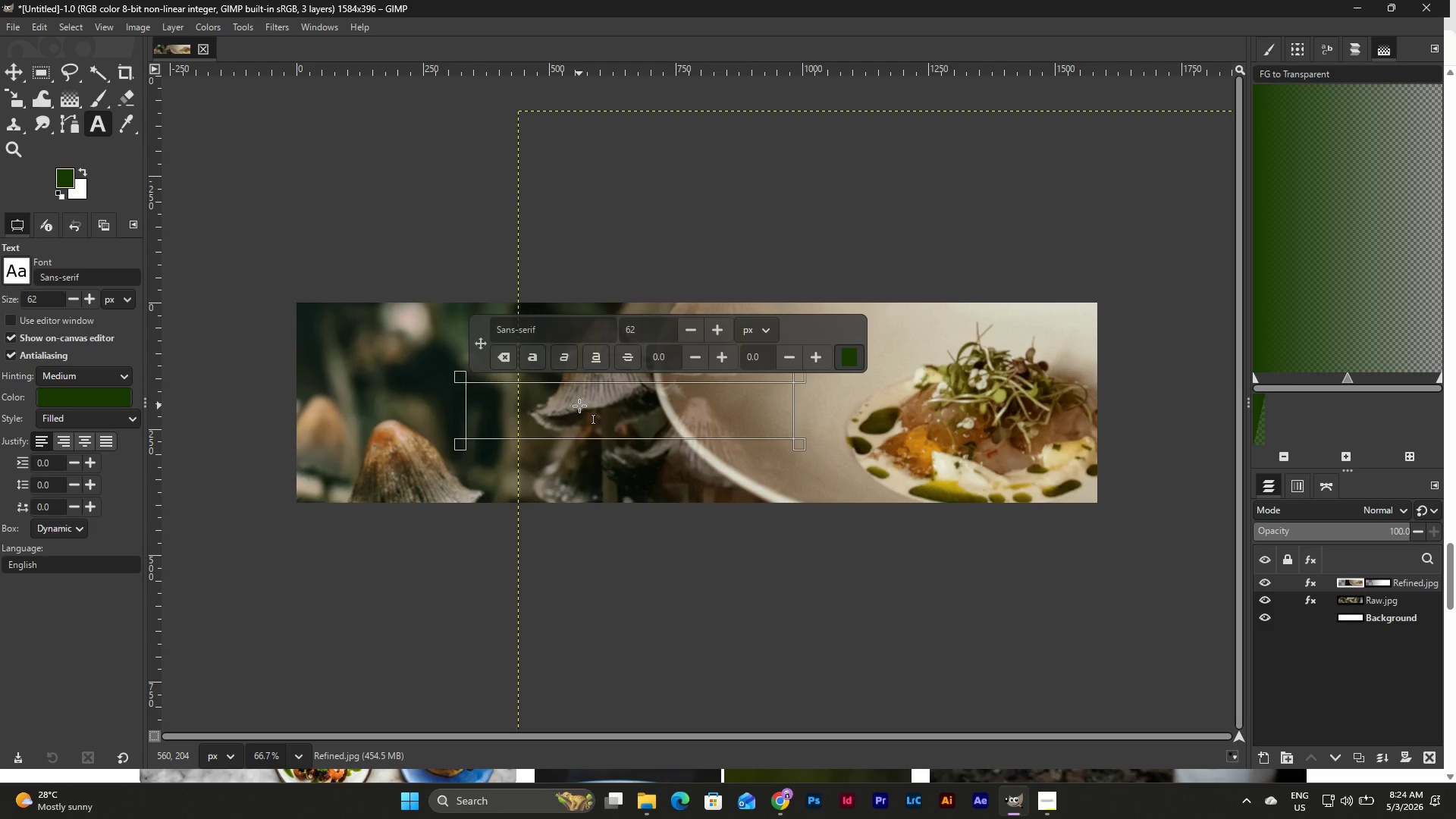 
type(Root & Grind)
 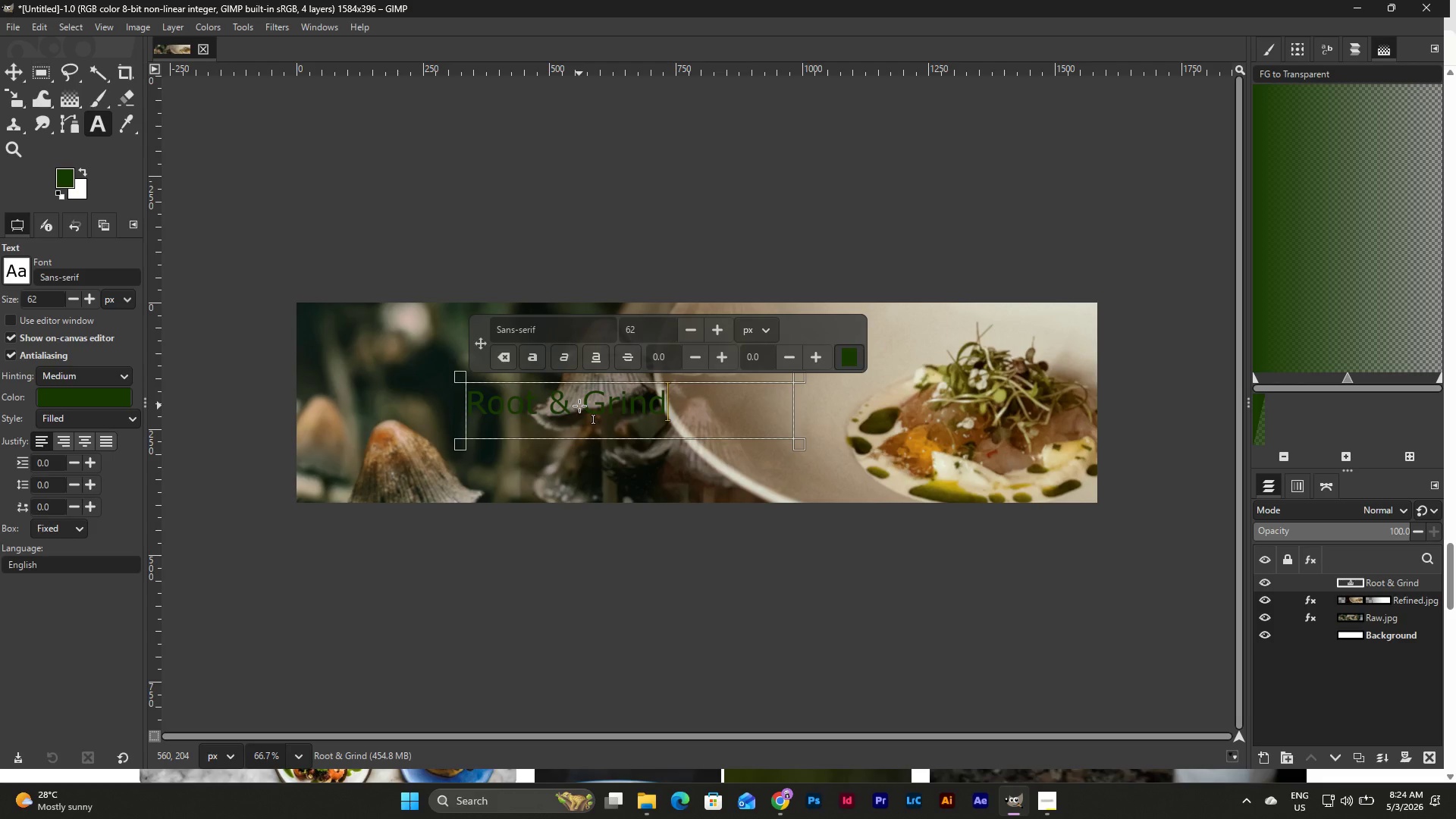 
left_click([98, 393])
 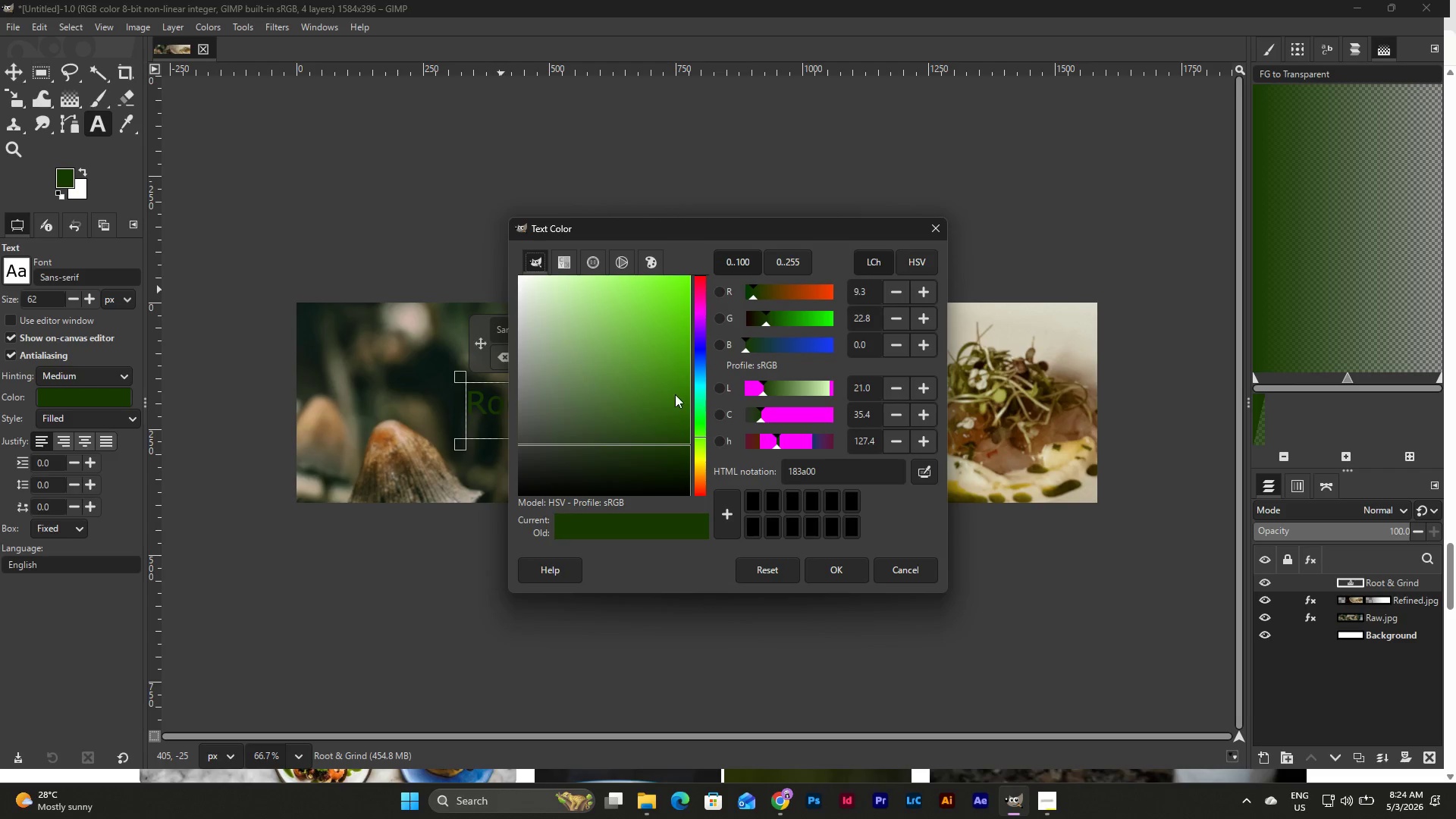 
left_click_drag(start_coordinate=[602, 314], to_coordinate=[518, 294])
 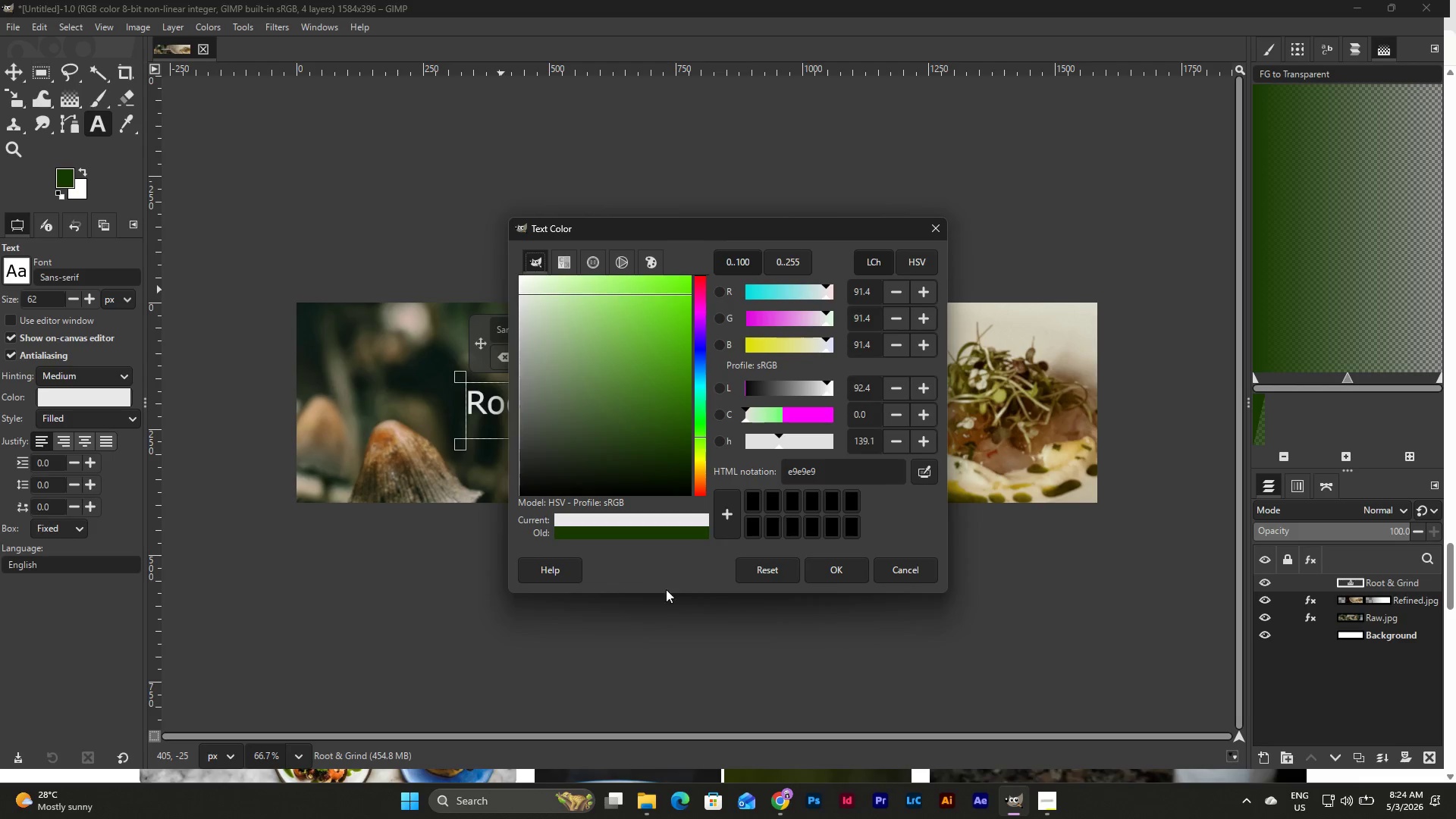 
left_click([837, 571])
 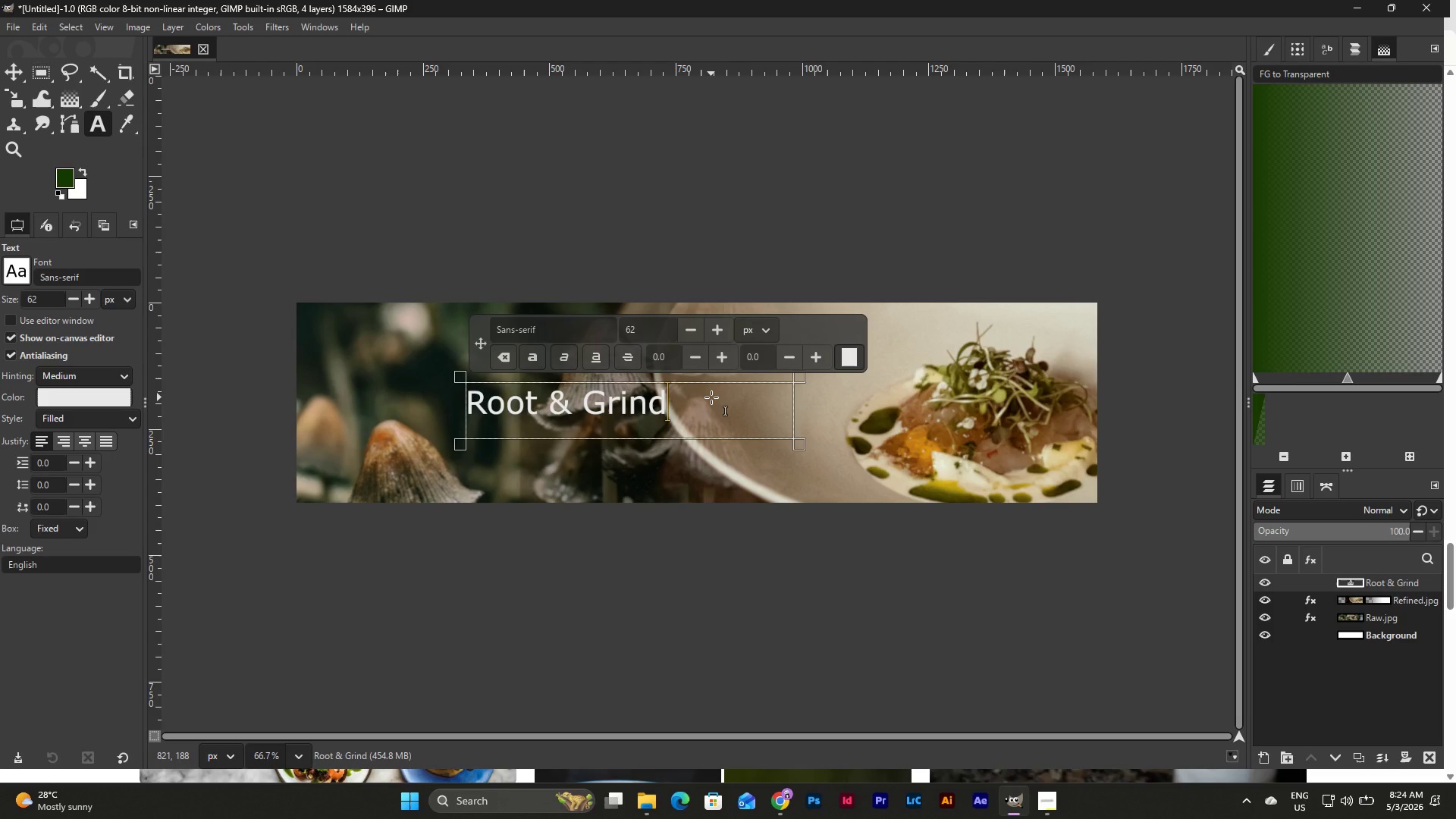 
left_click([91, 393])
 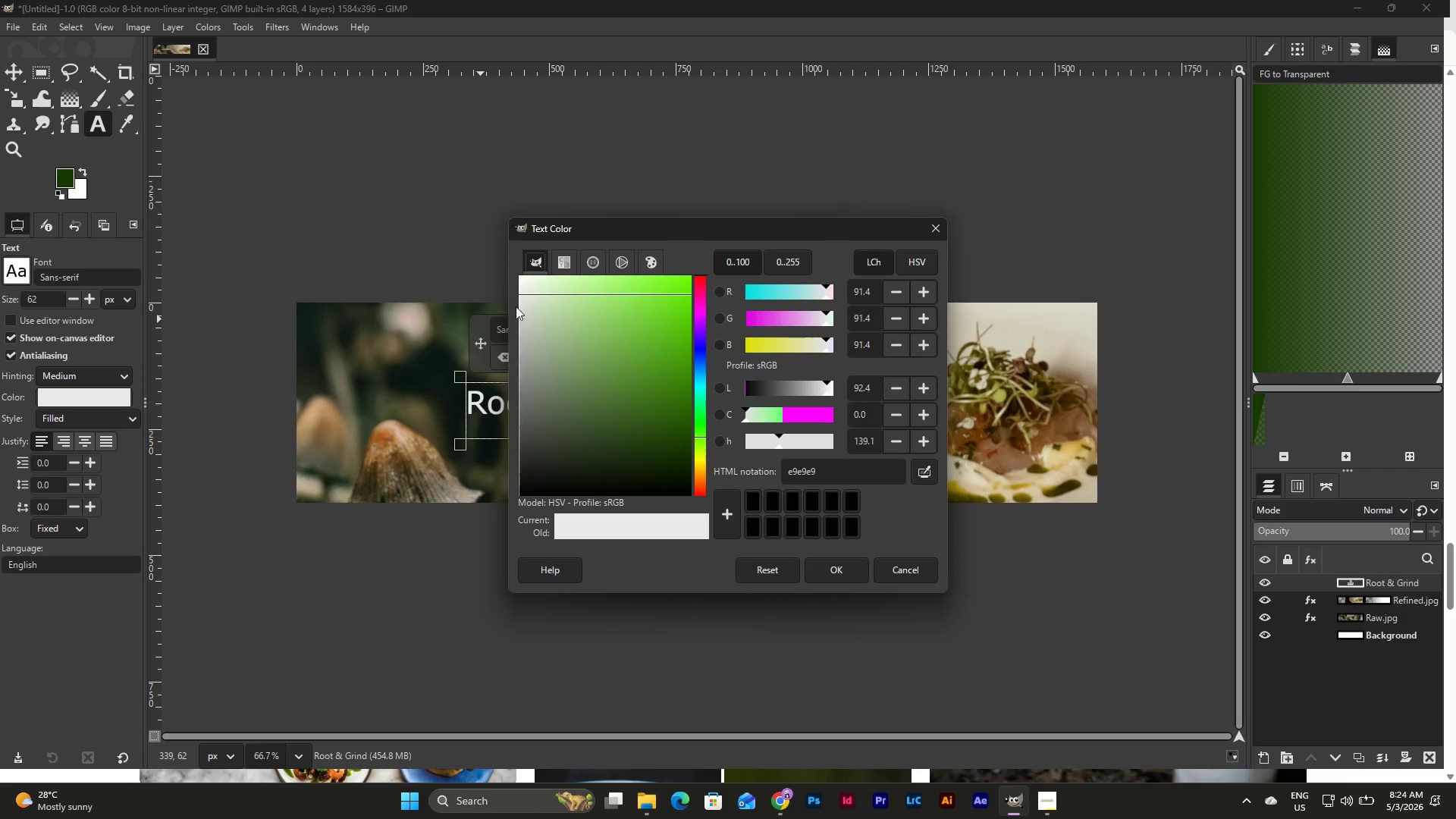 
left_click_drag(start_coordinate=[527, 296], to_coordinate=[494, 256])
 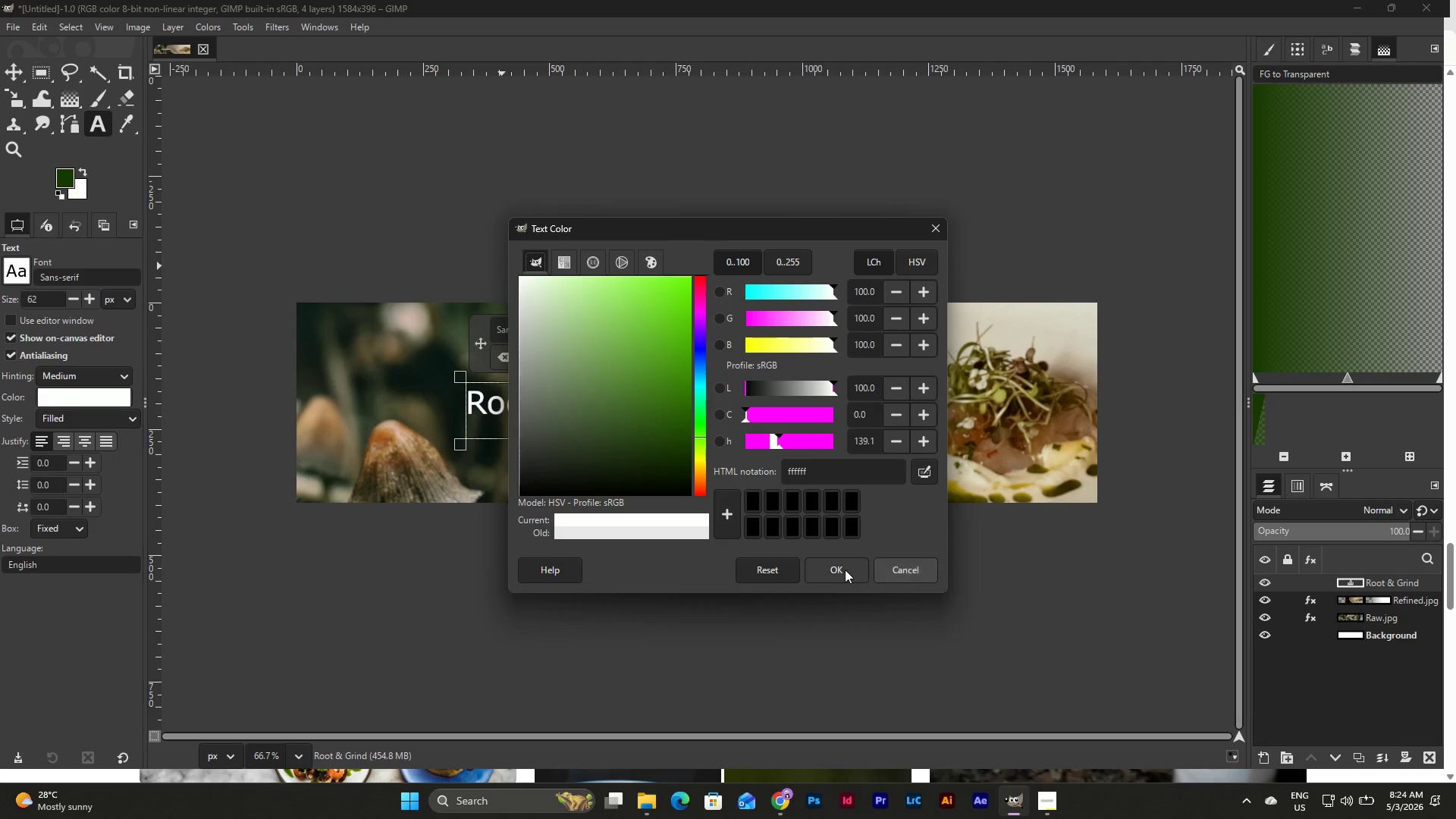 
left_click([835, 565])
 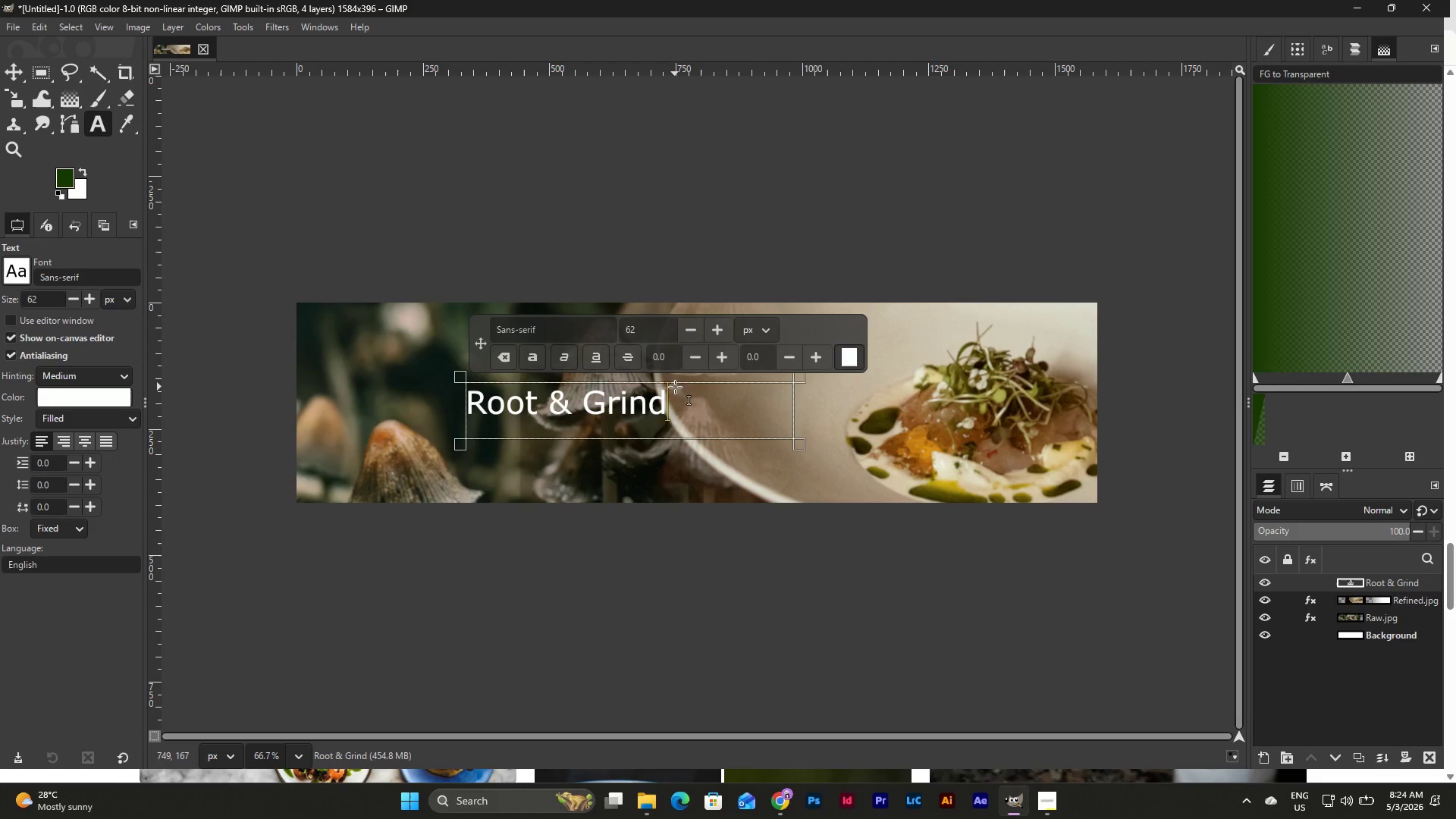 
left_click([563, 331])
 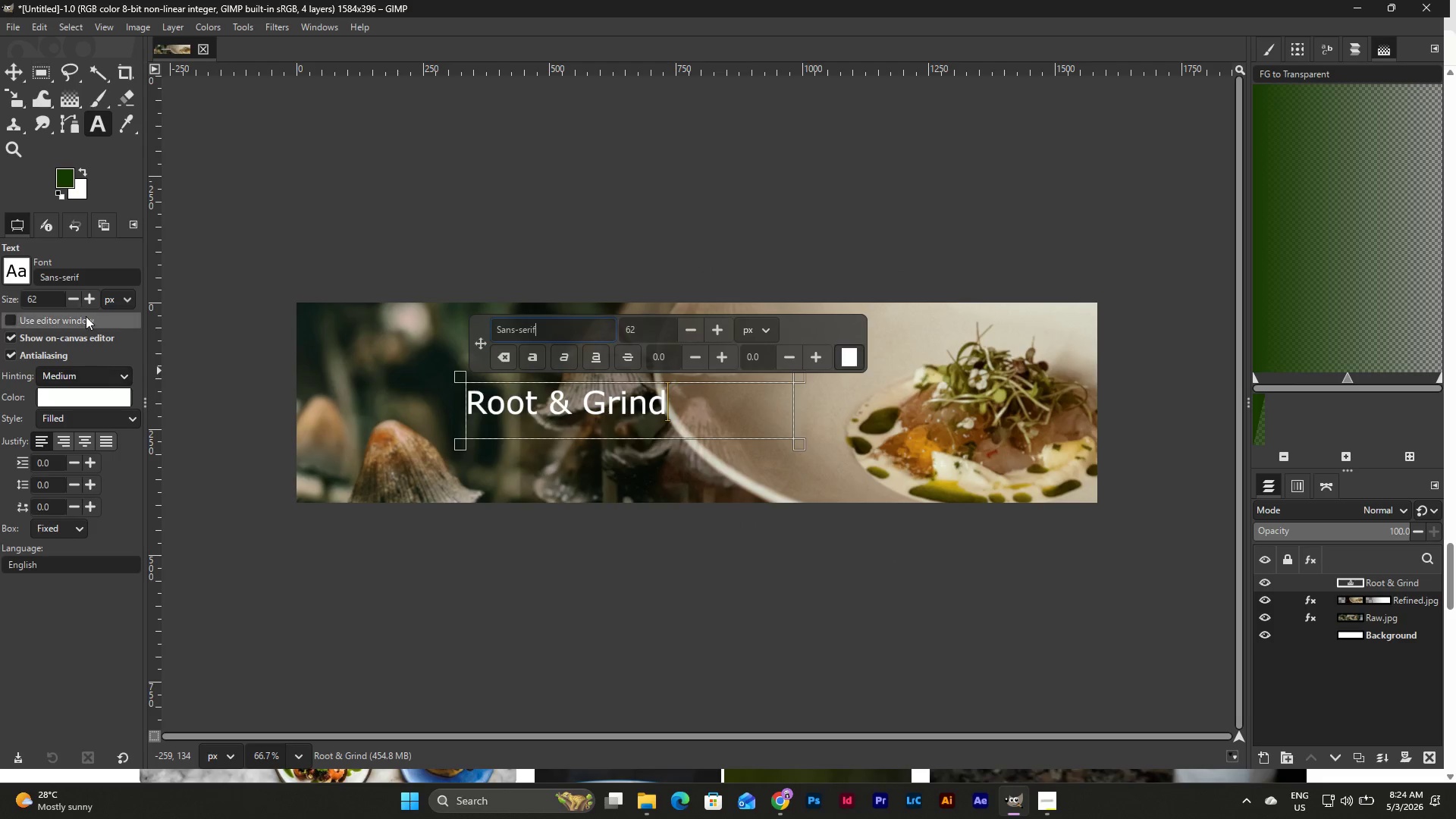 
left_click([80, 273])
 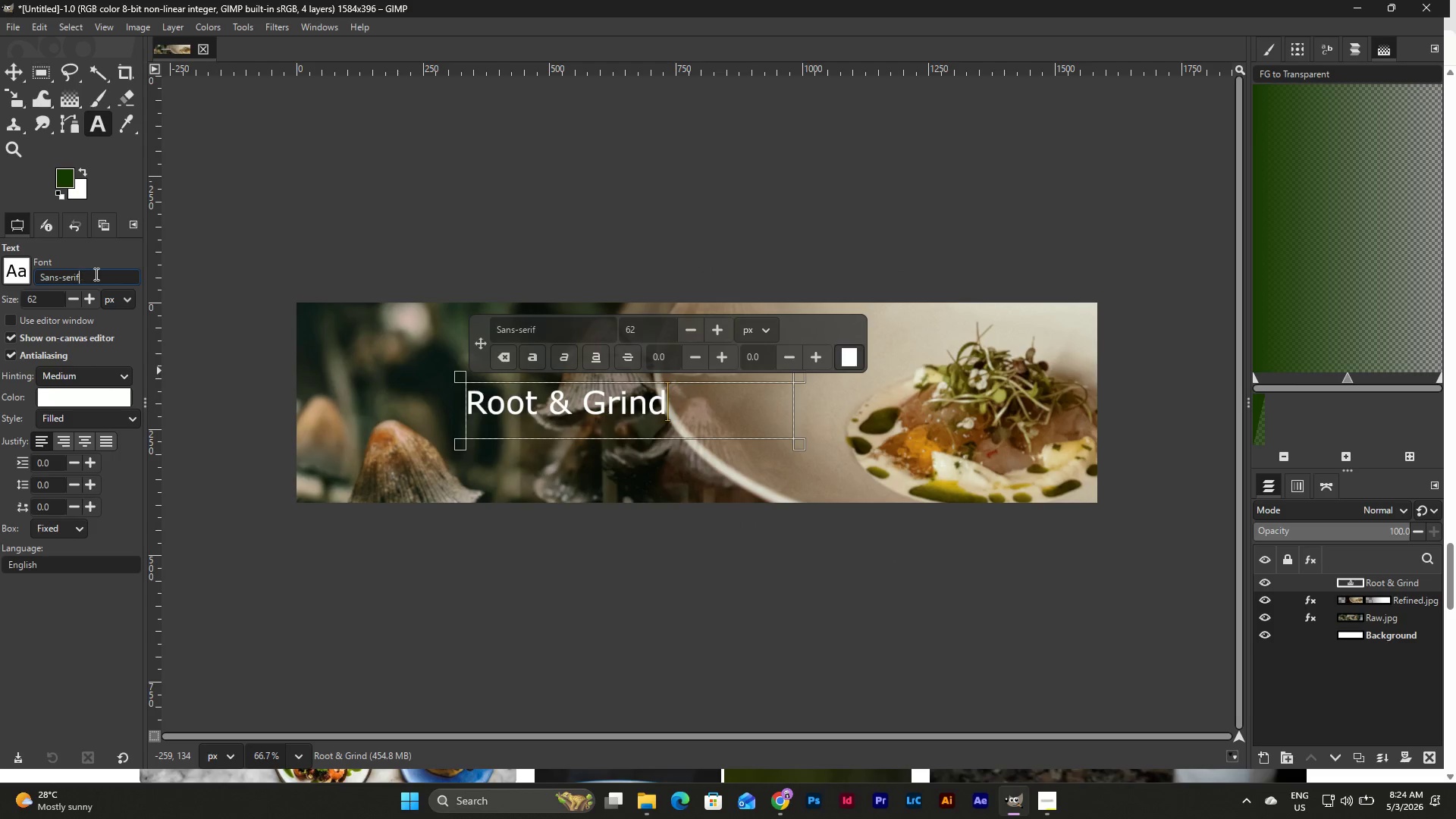 
left_click_drag(start_coordinate=[95, 274], to_coordinate=[19, 273])
 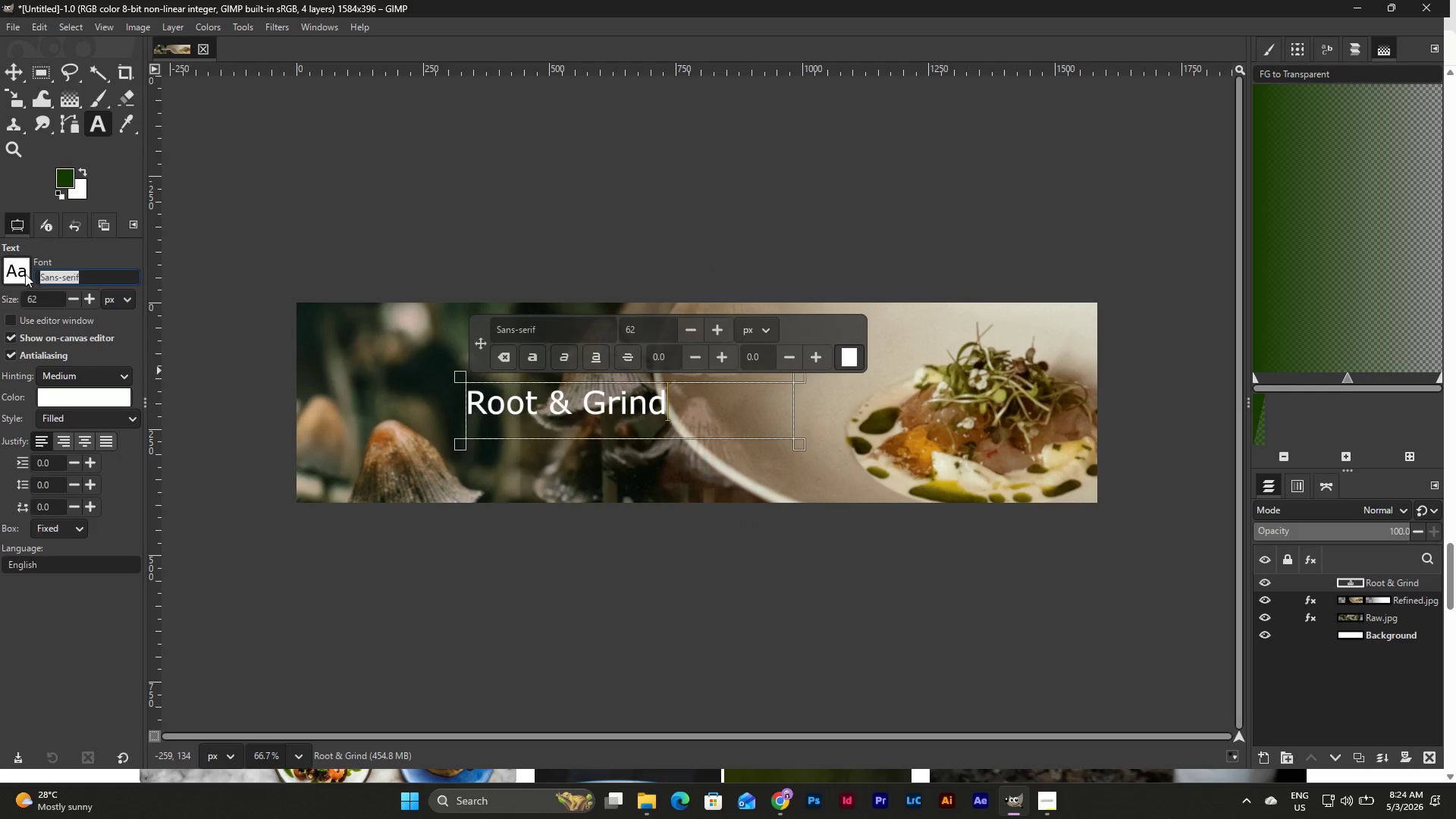 
left_click([12, 274])
 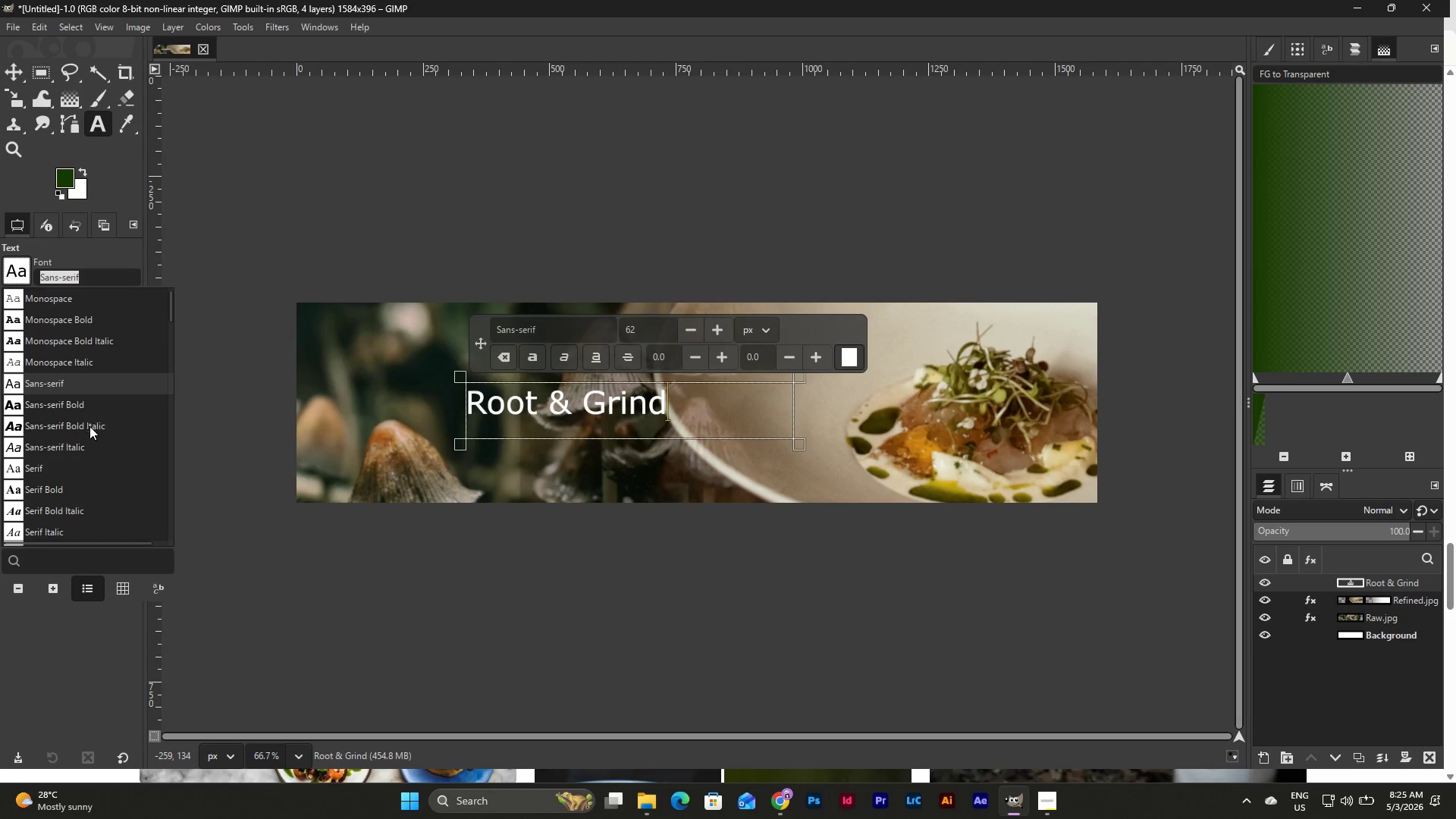 
left_click([82, 410])
 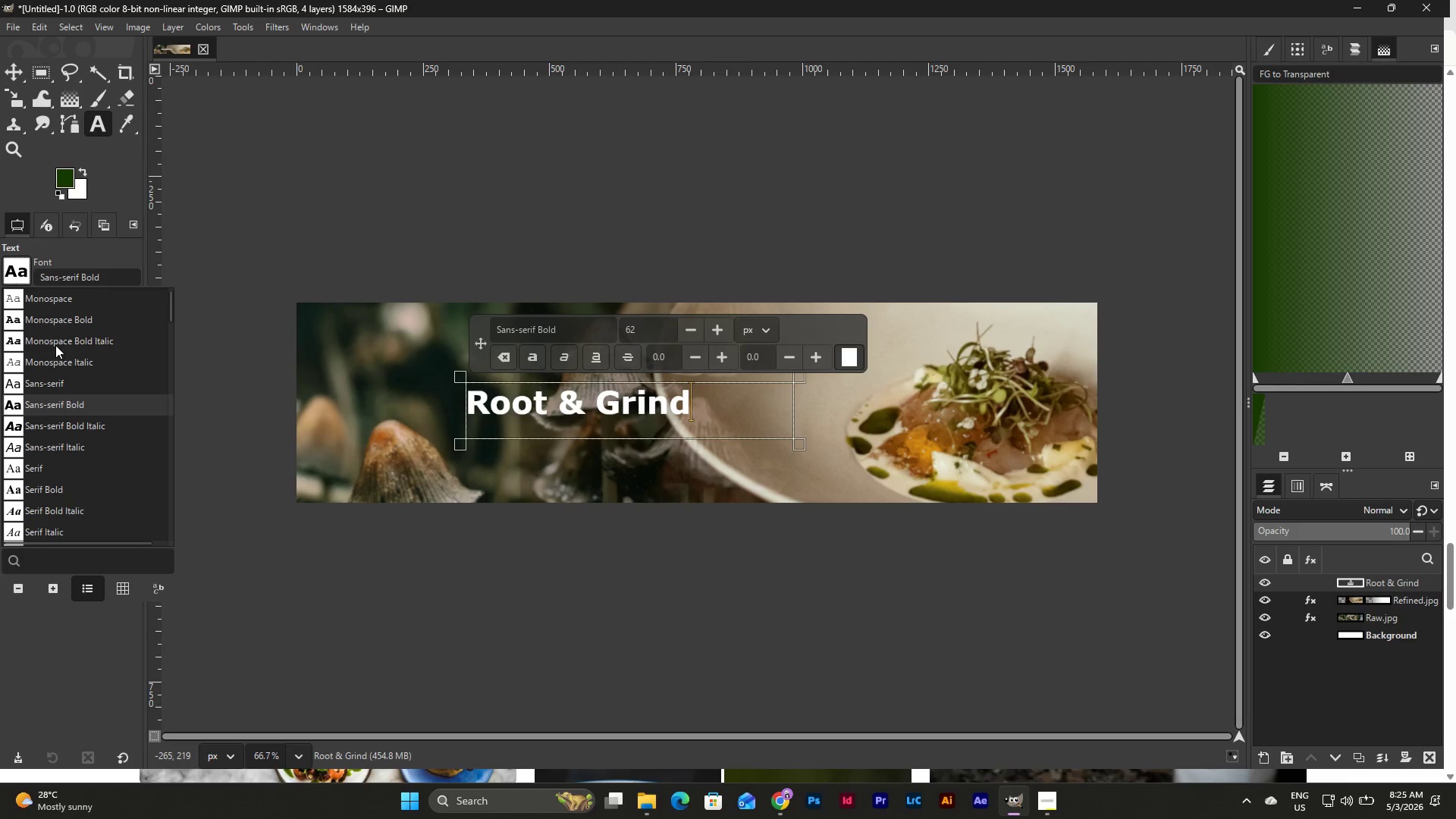 
scroll: coordinate [50, 417], scroll_direction: down, amount: 1.0
 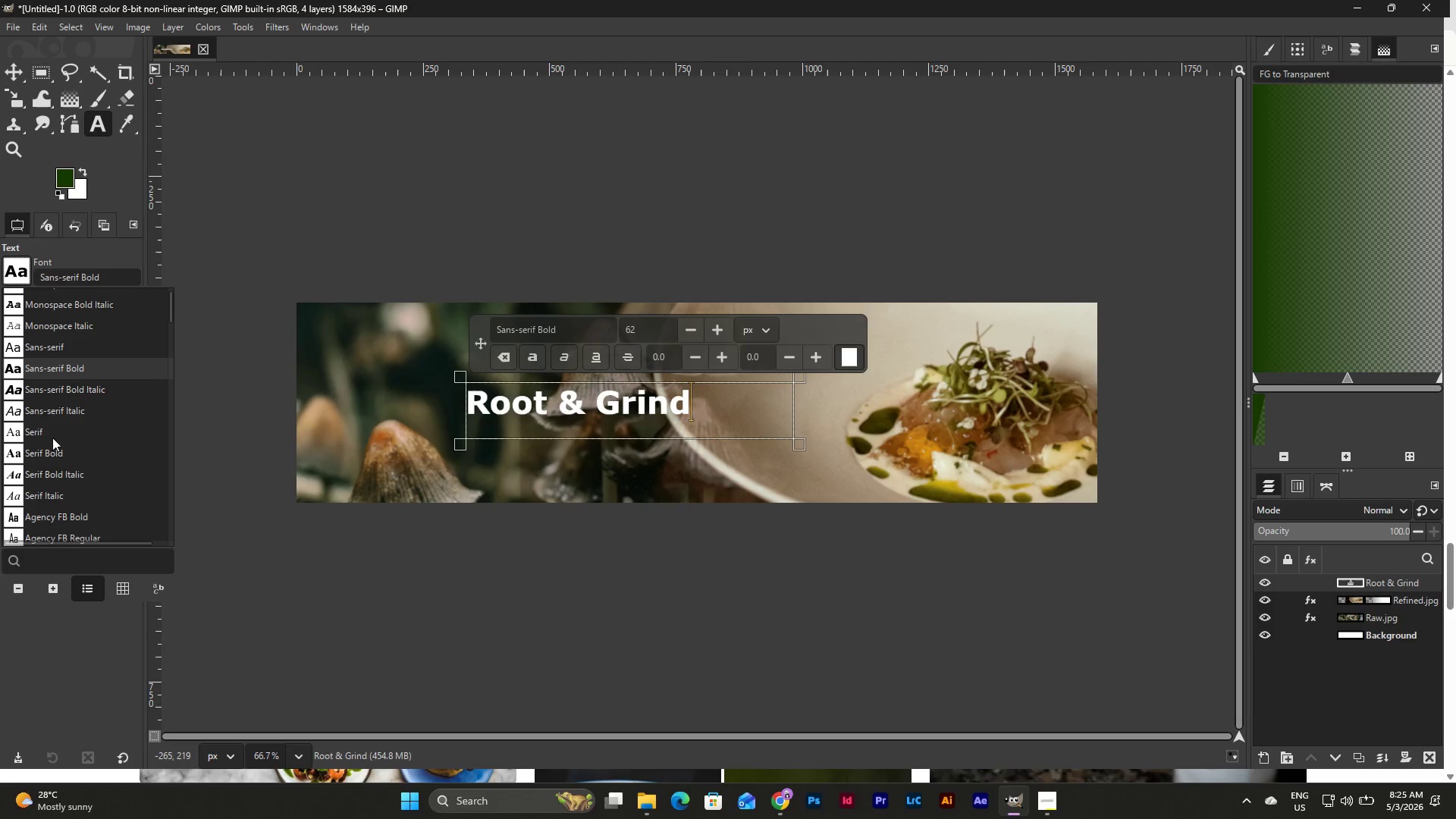 
left_click([54, 447])
 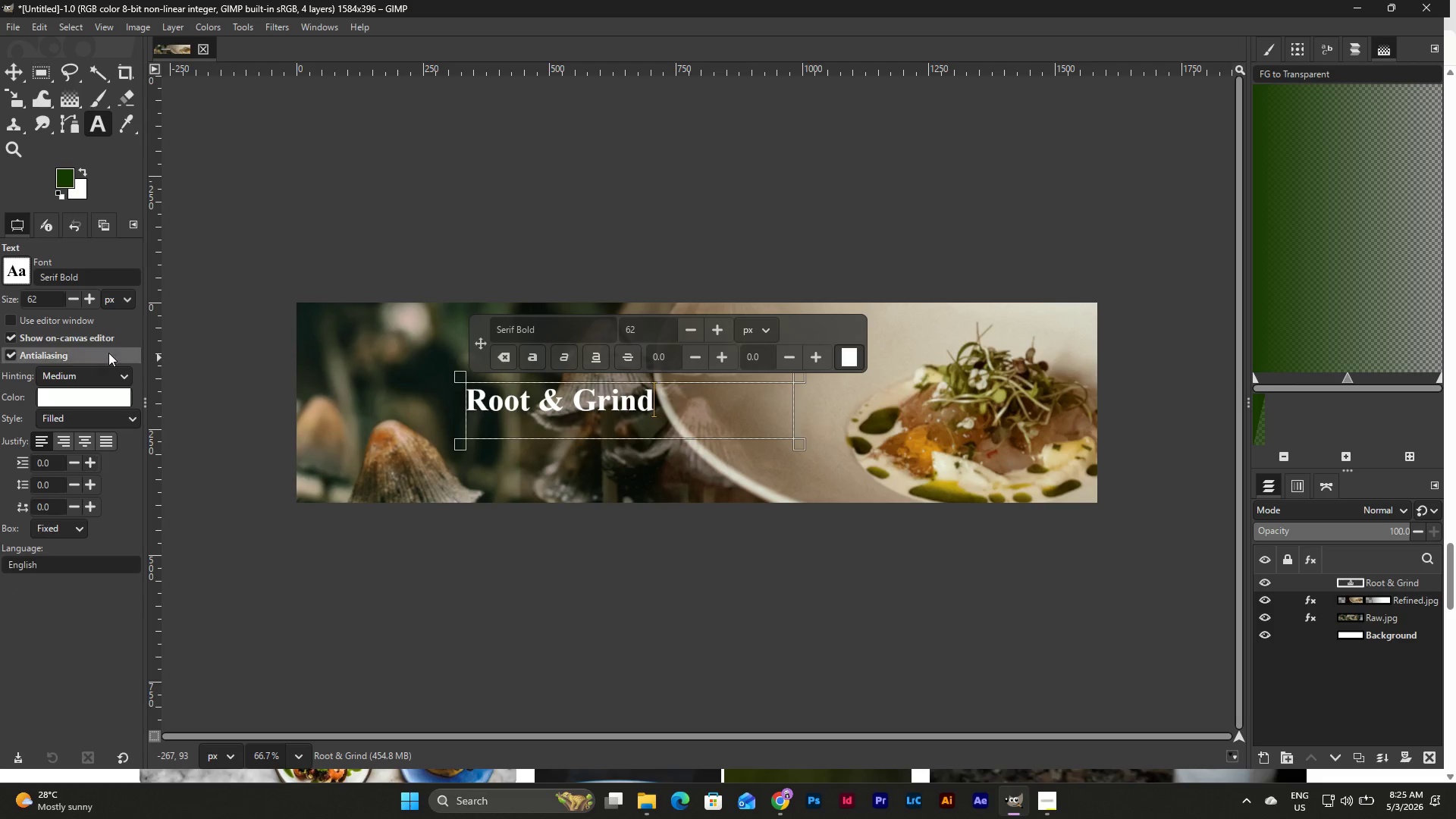 
double_click([86, 296])
 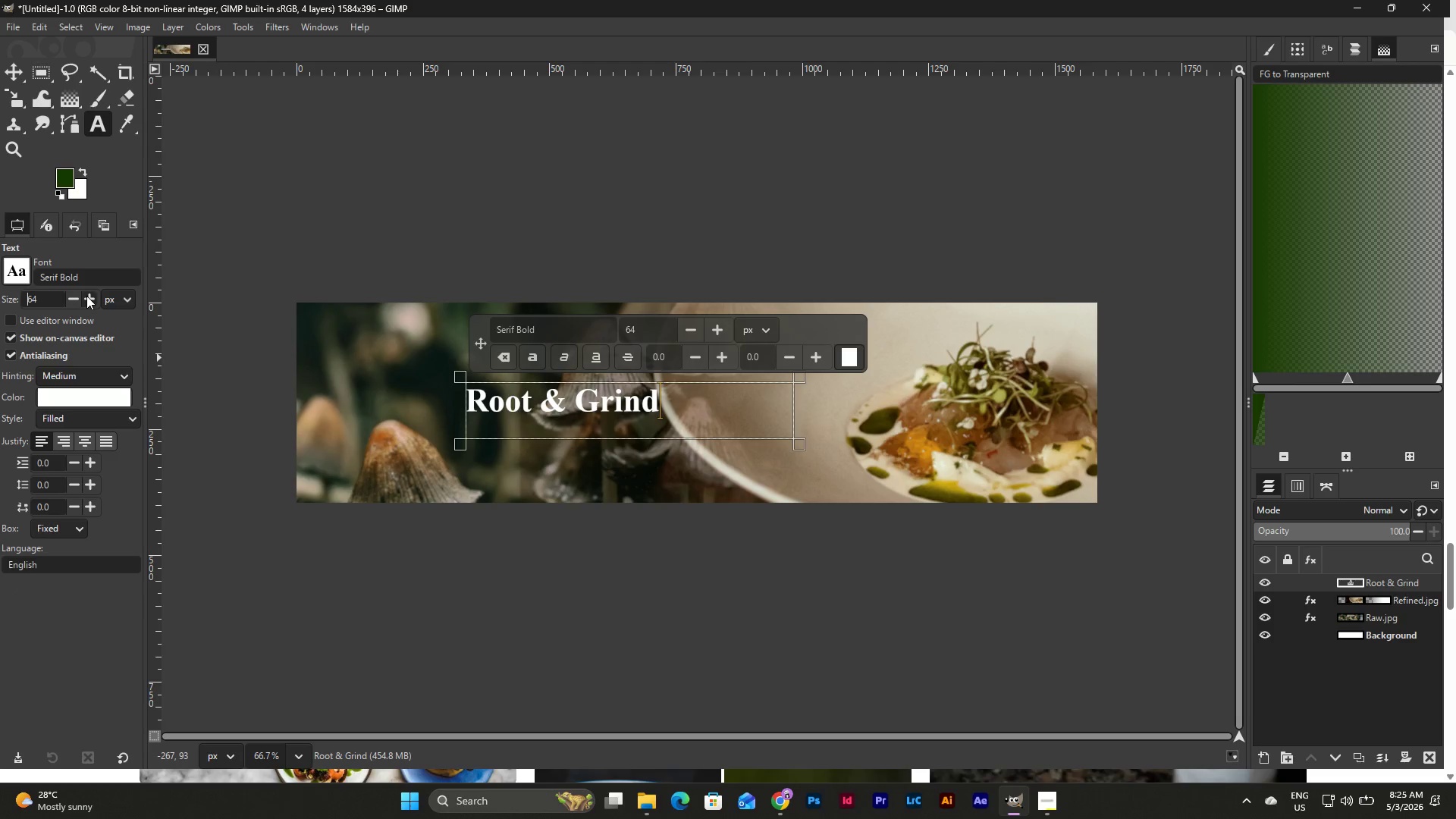 
triple_click([86, 296])
 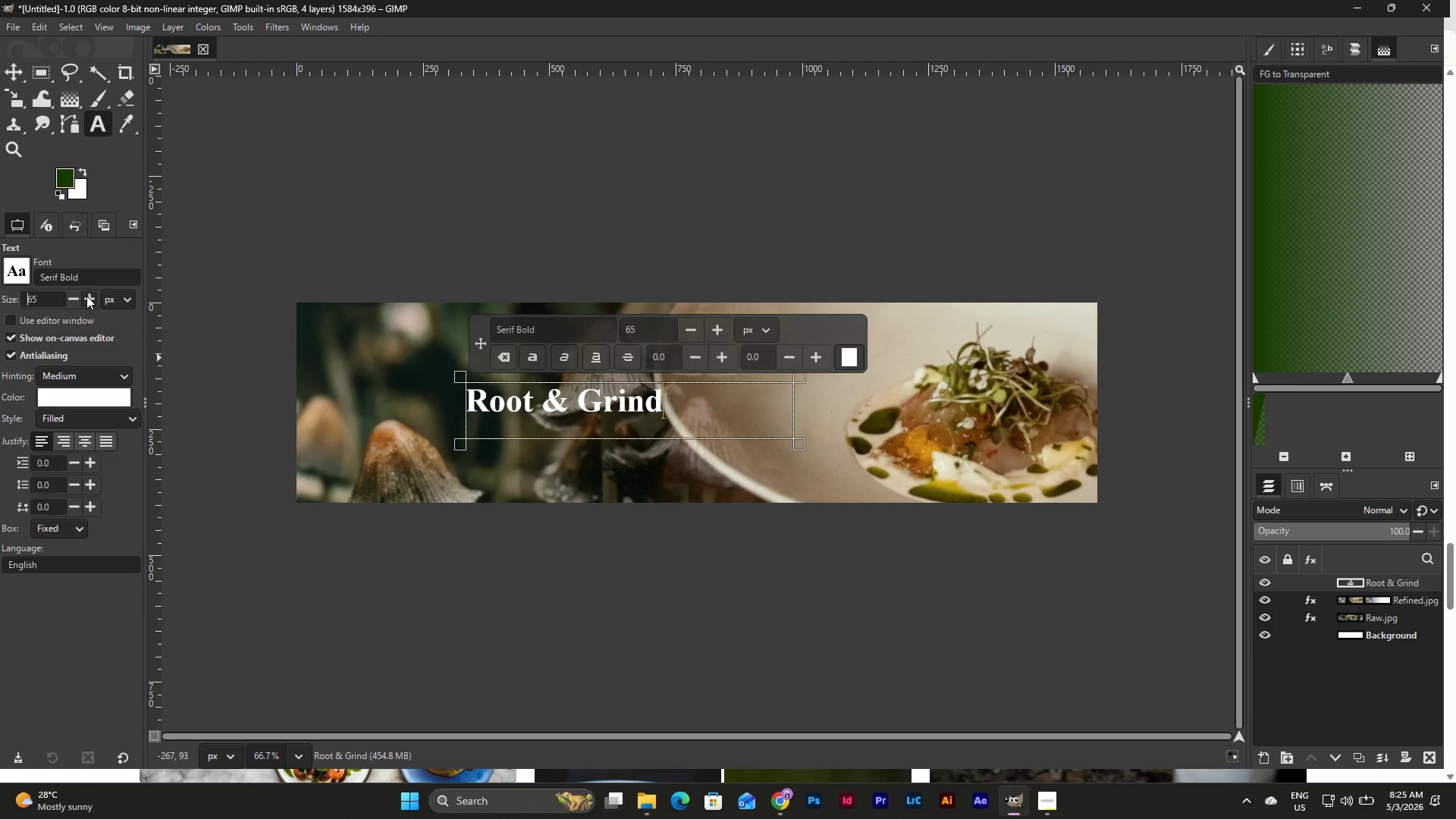 
triple_click([86, 296])
 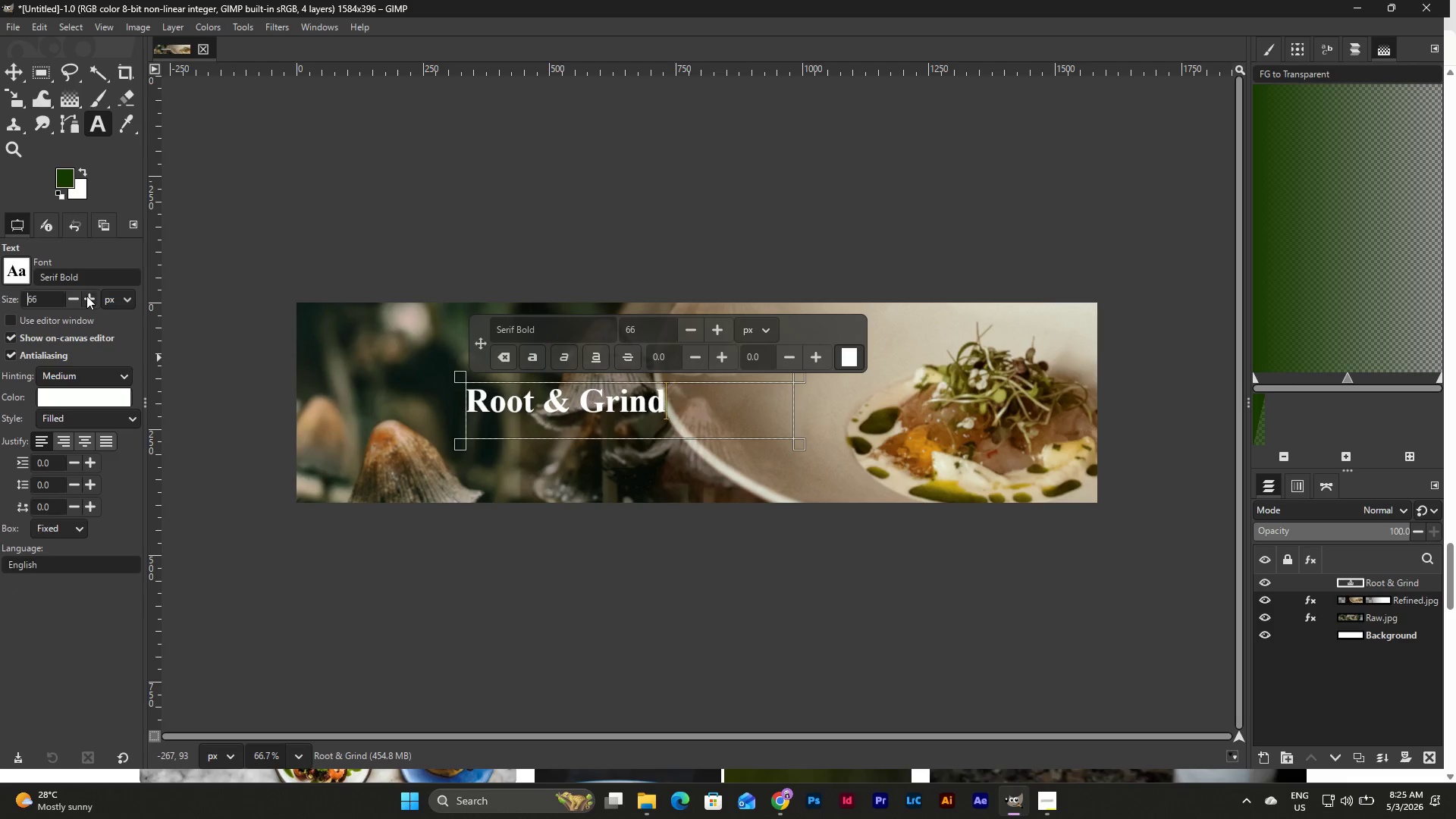 
triple_click([86, 296])
 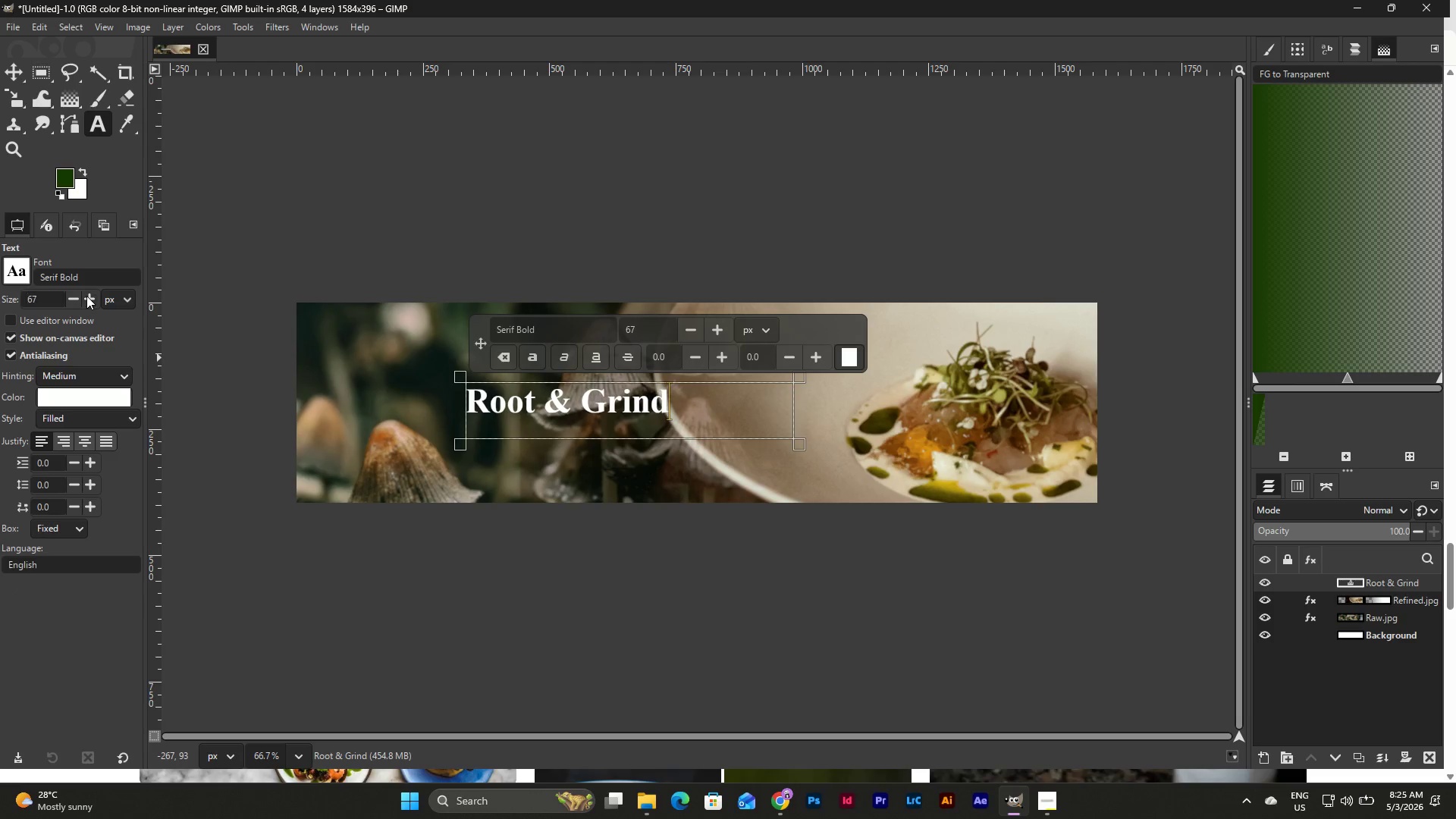 
triple_click([86, 296])
 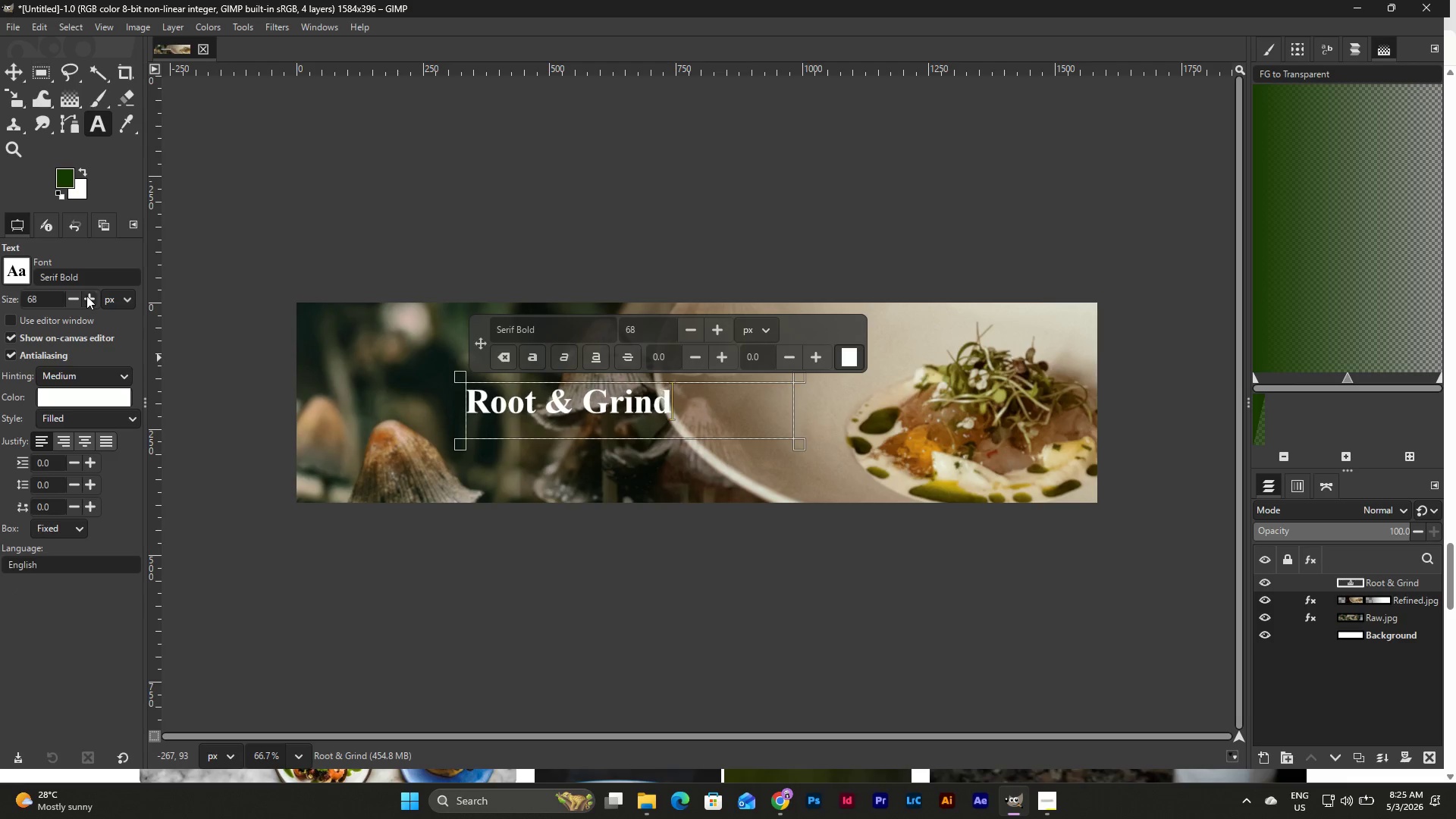 
triple_click([86, 296])
 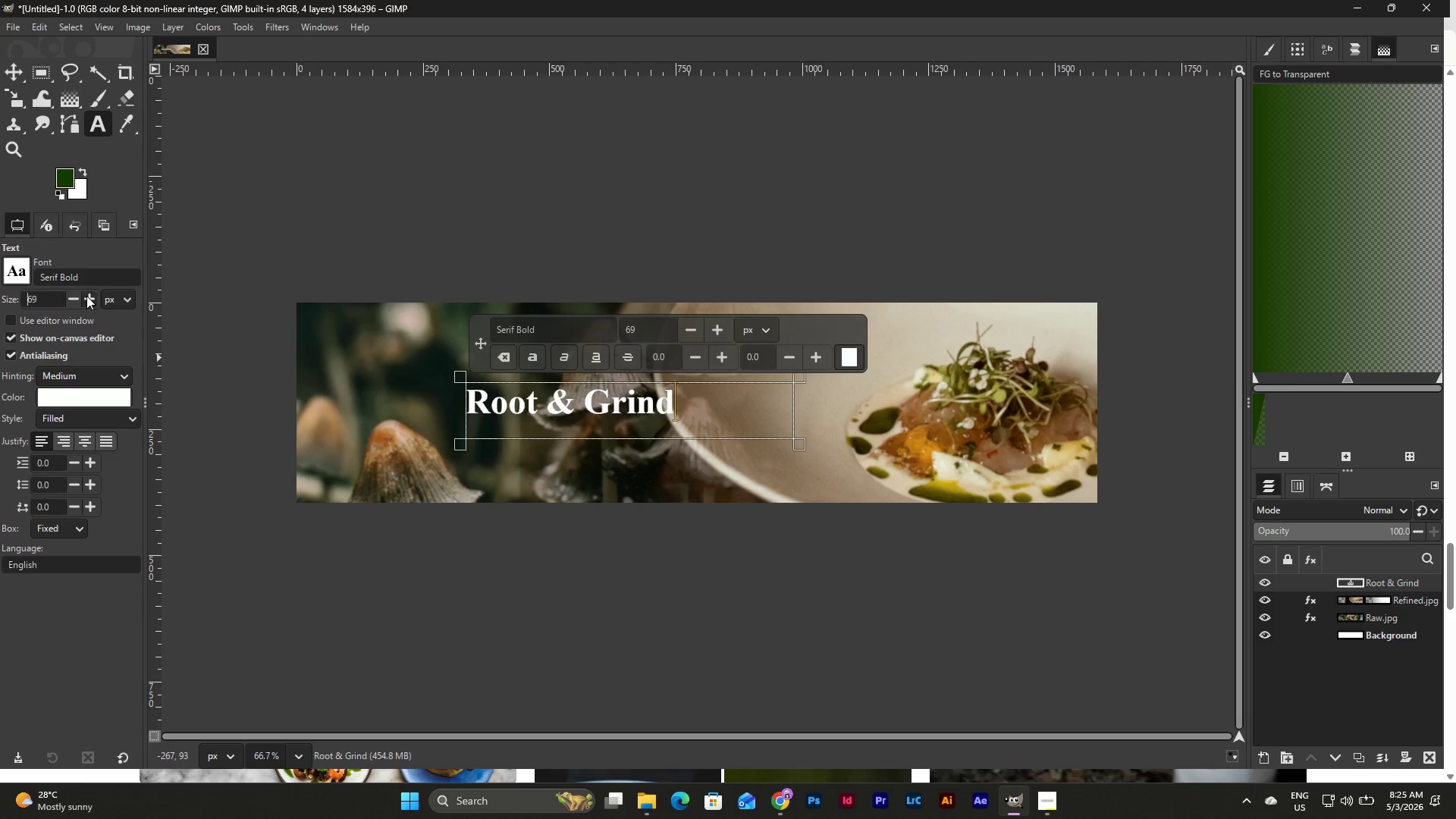 
triple_click([86, 296])
 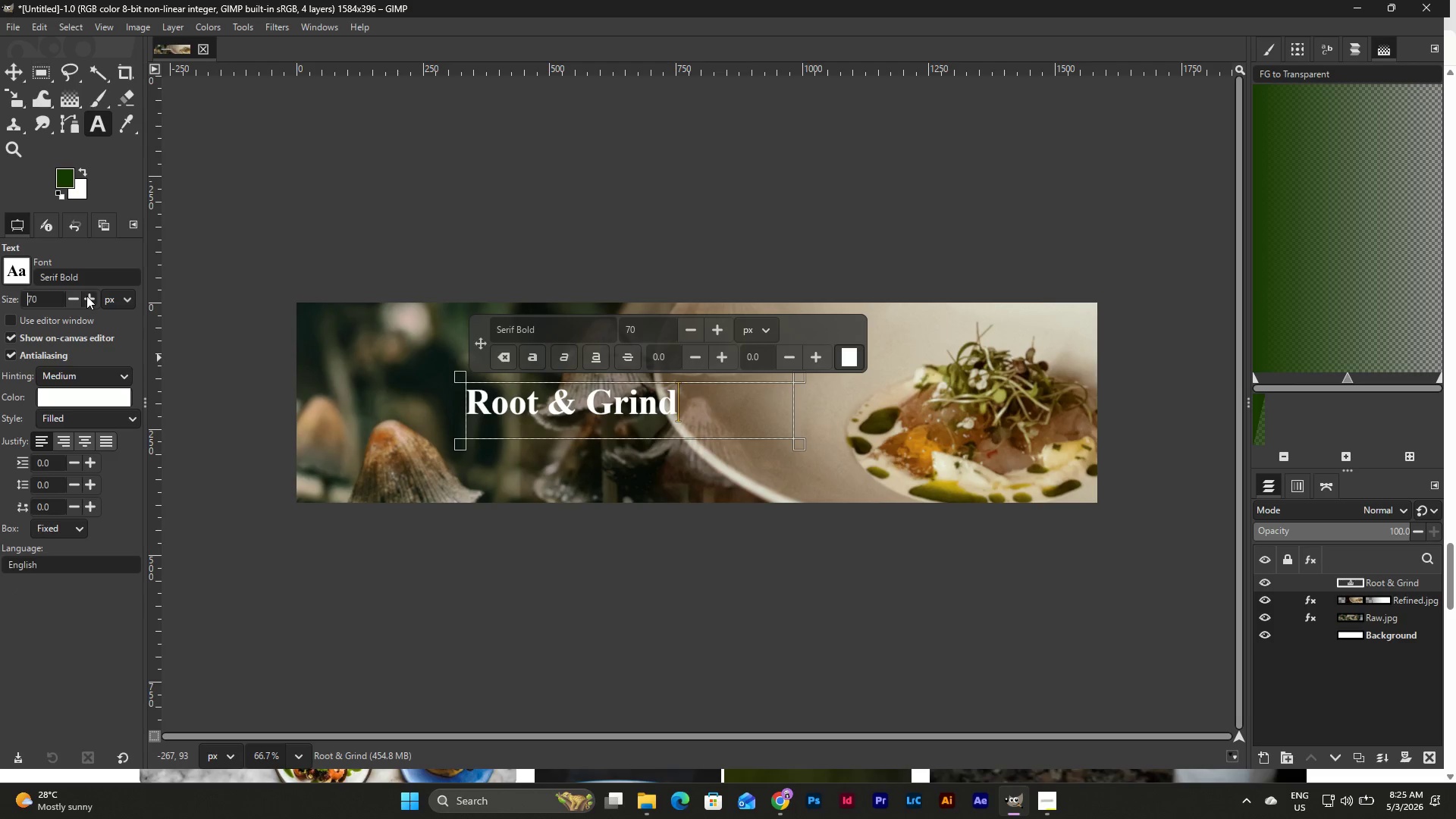 
triple_click([86, 296])
 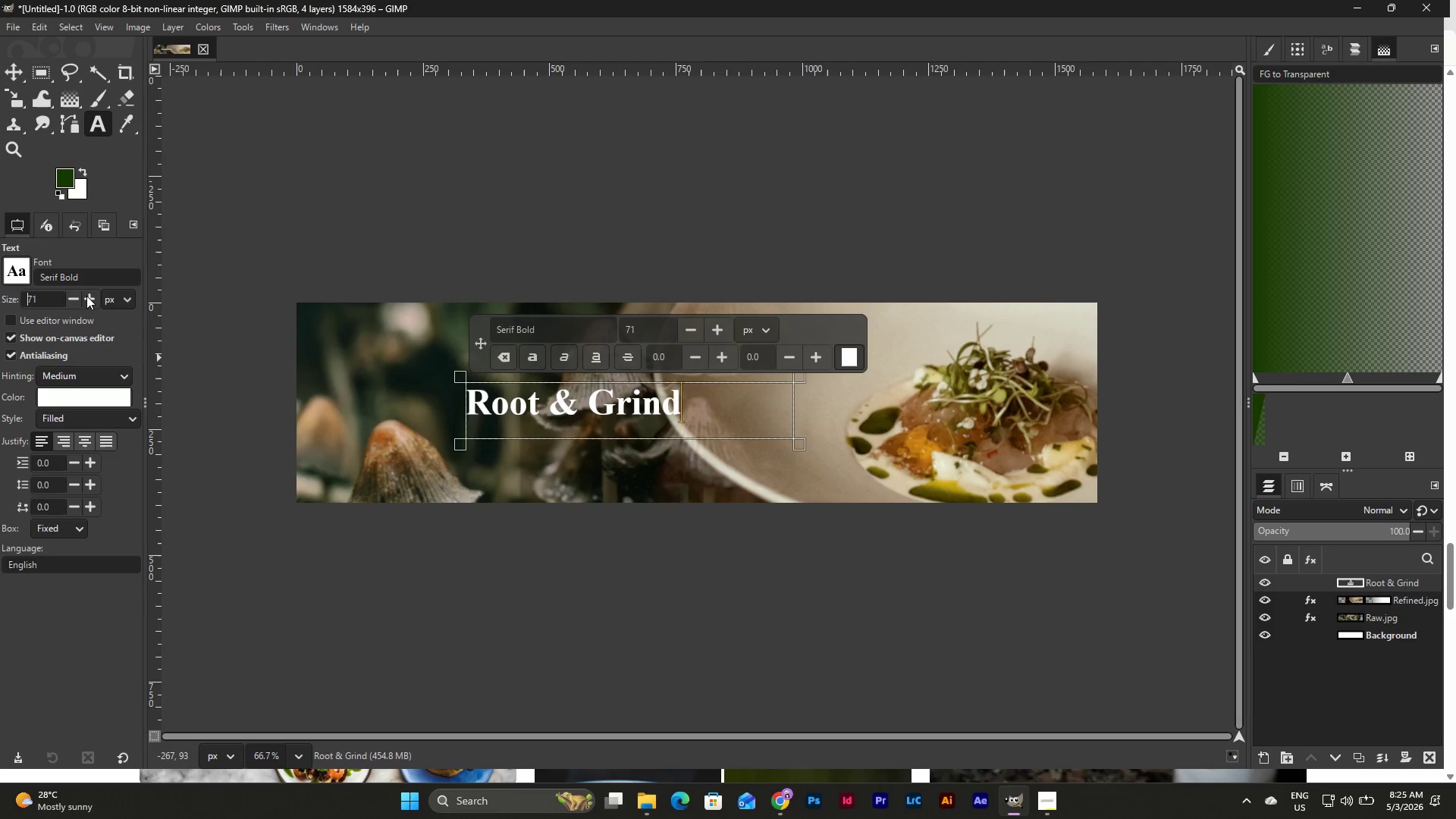 
triple_click([86, 296])
 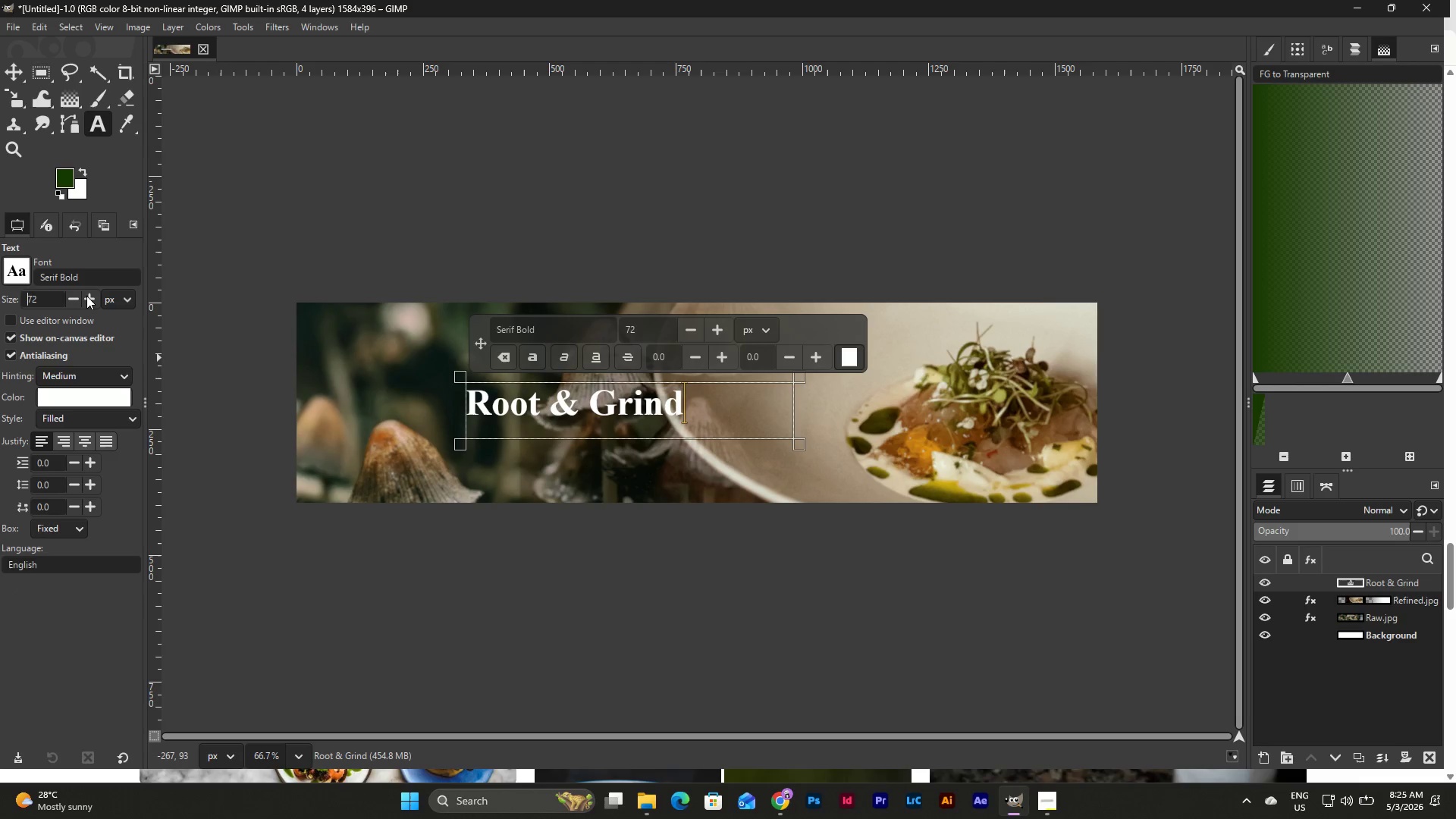 
triple_click([86, 296])
 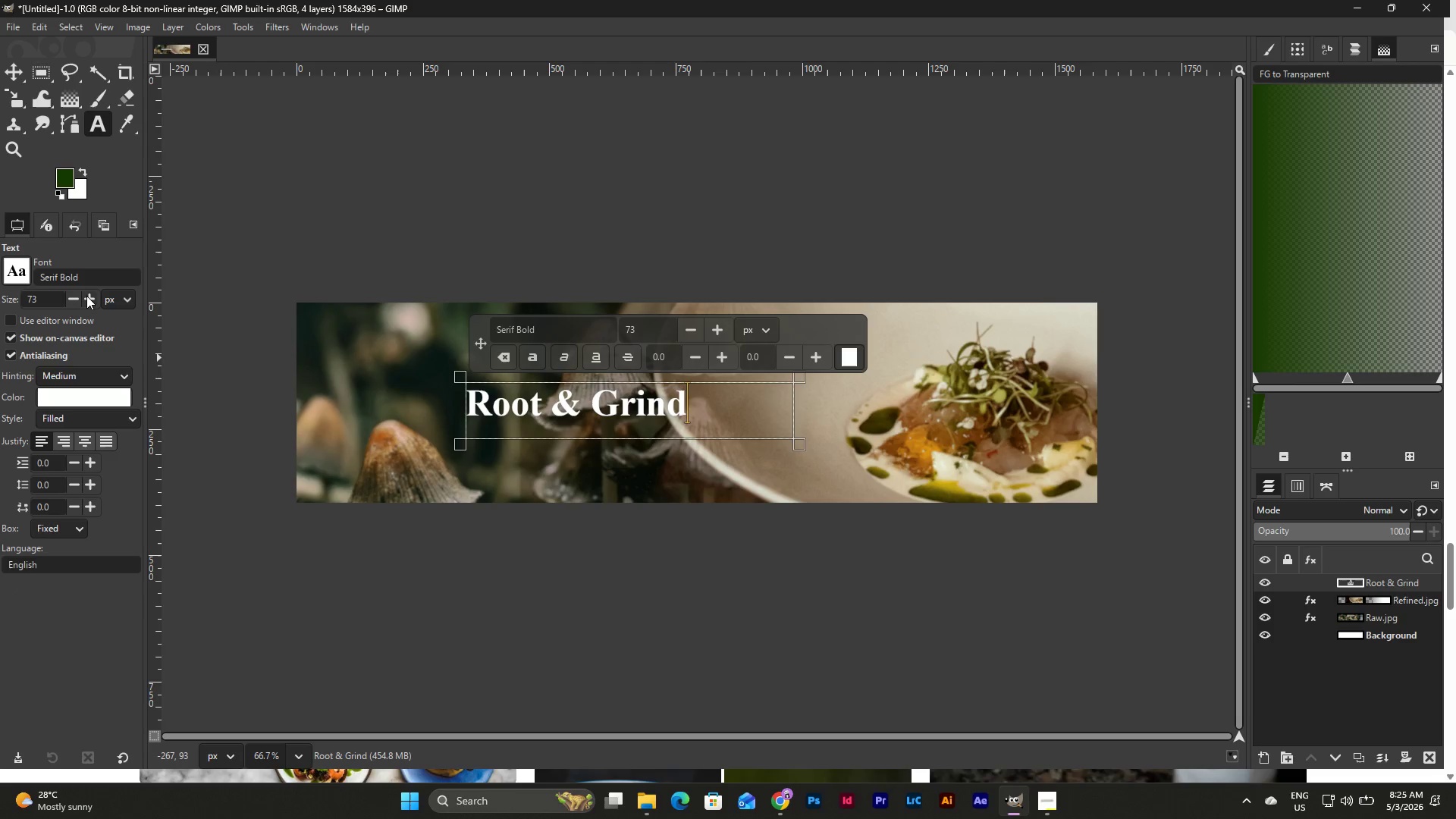 
triple_click([86, 296])
 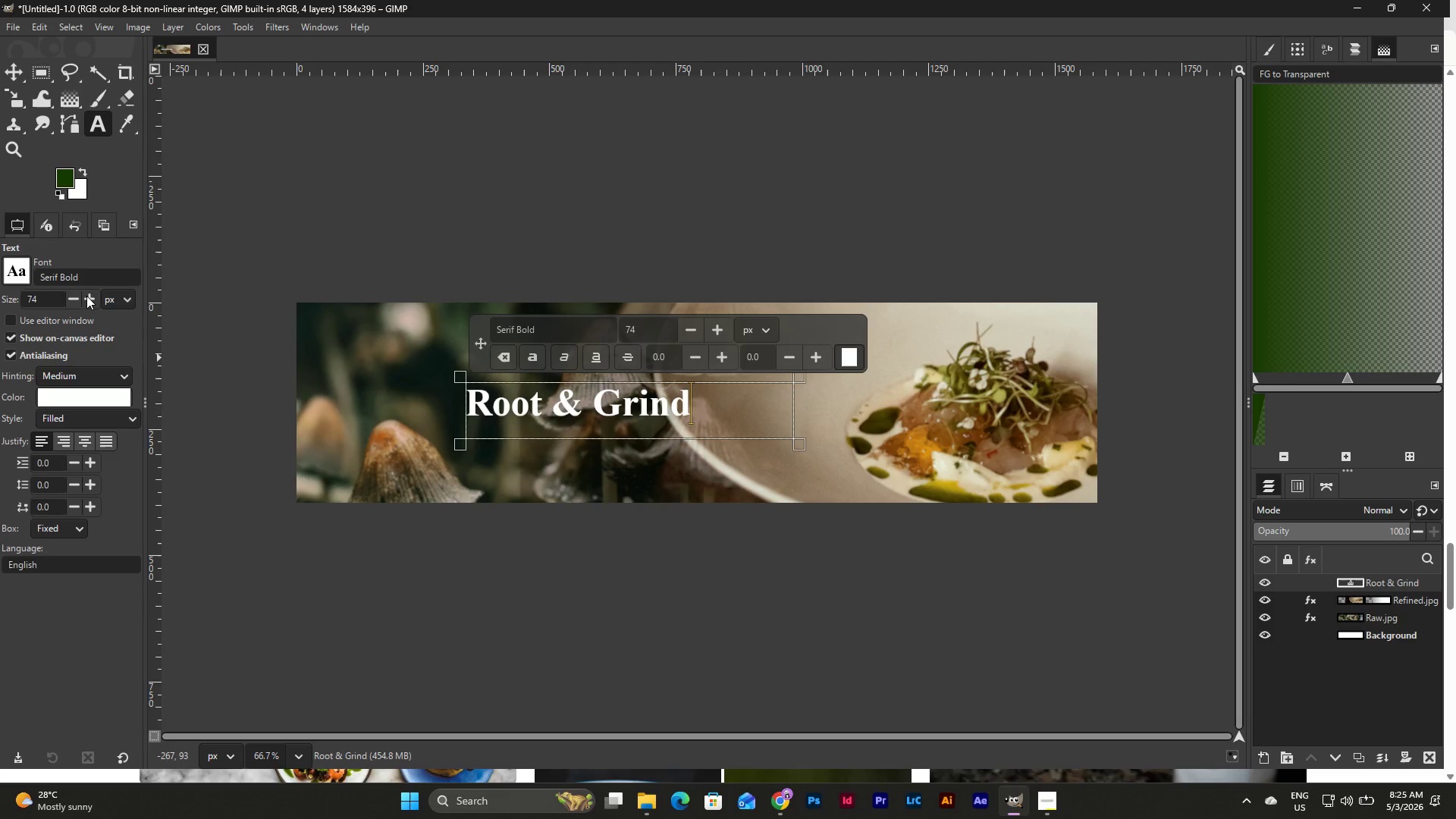 
triple_click([86, 296])
 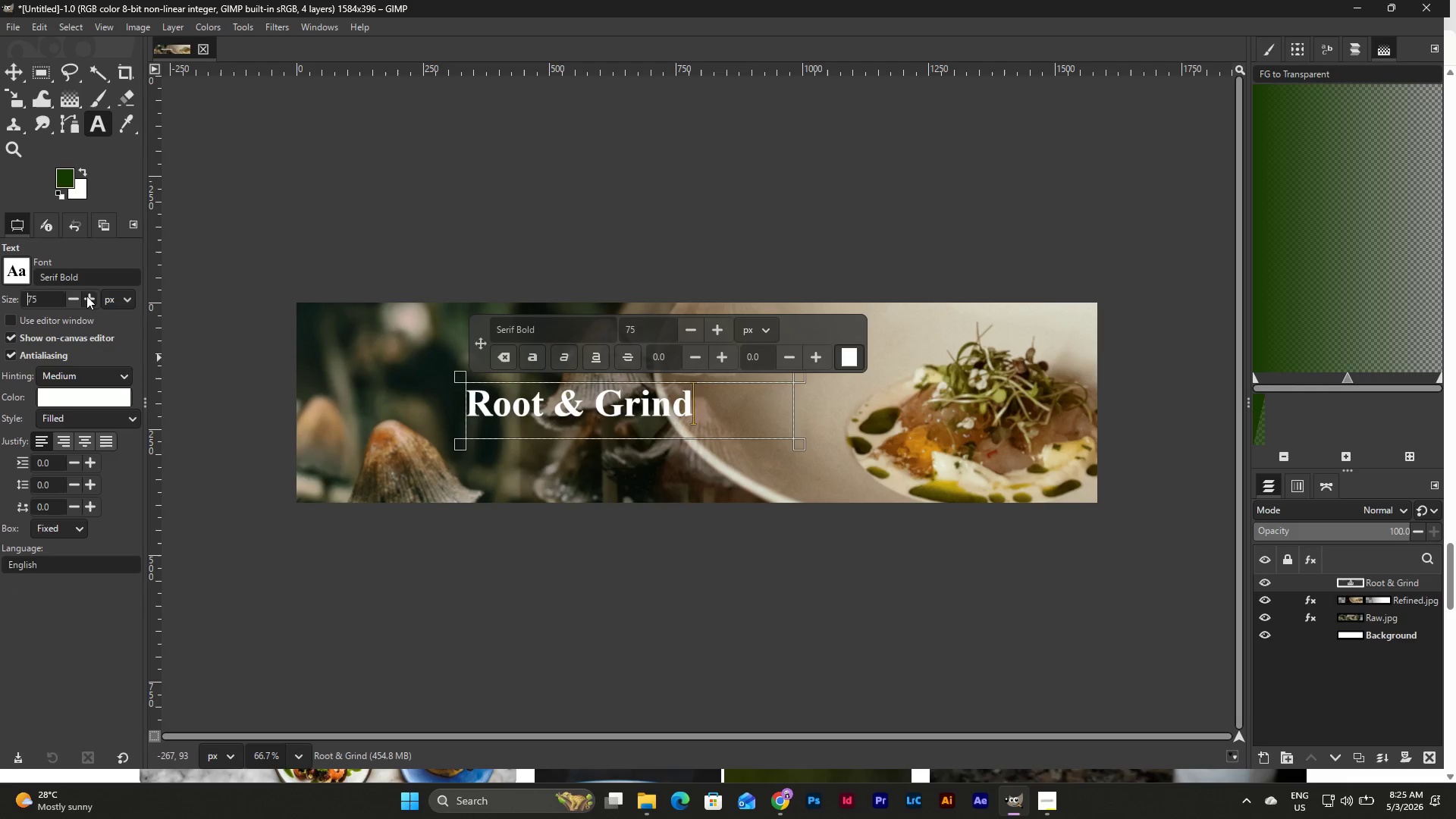 
triple_click([86, 296])
 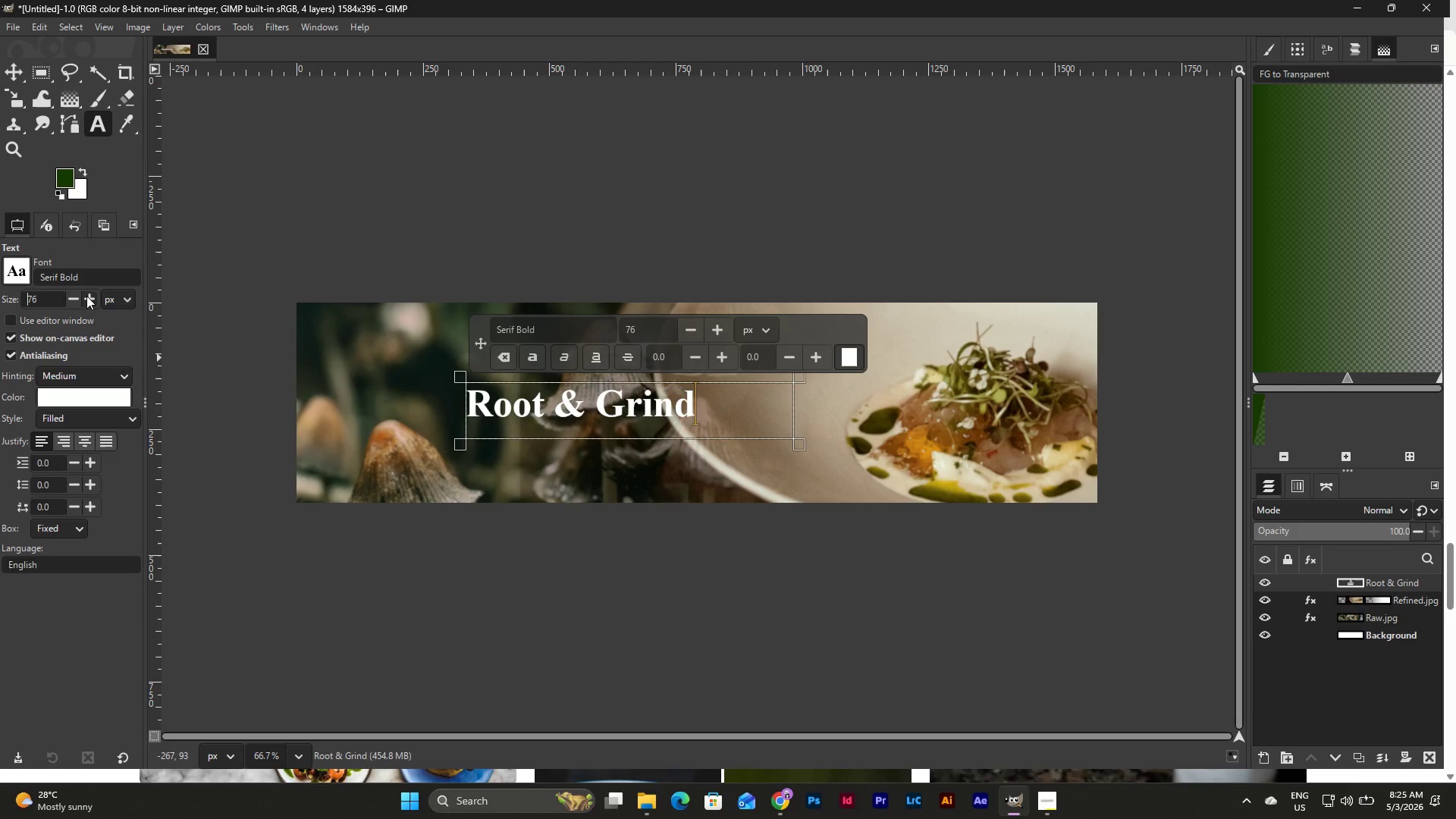 
triple_click([86, 296])
 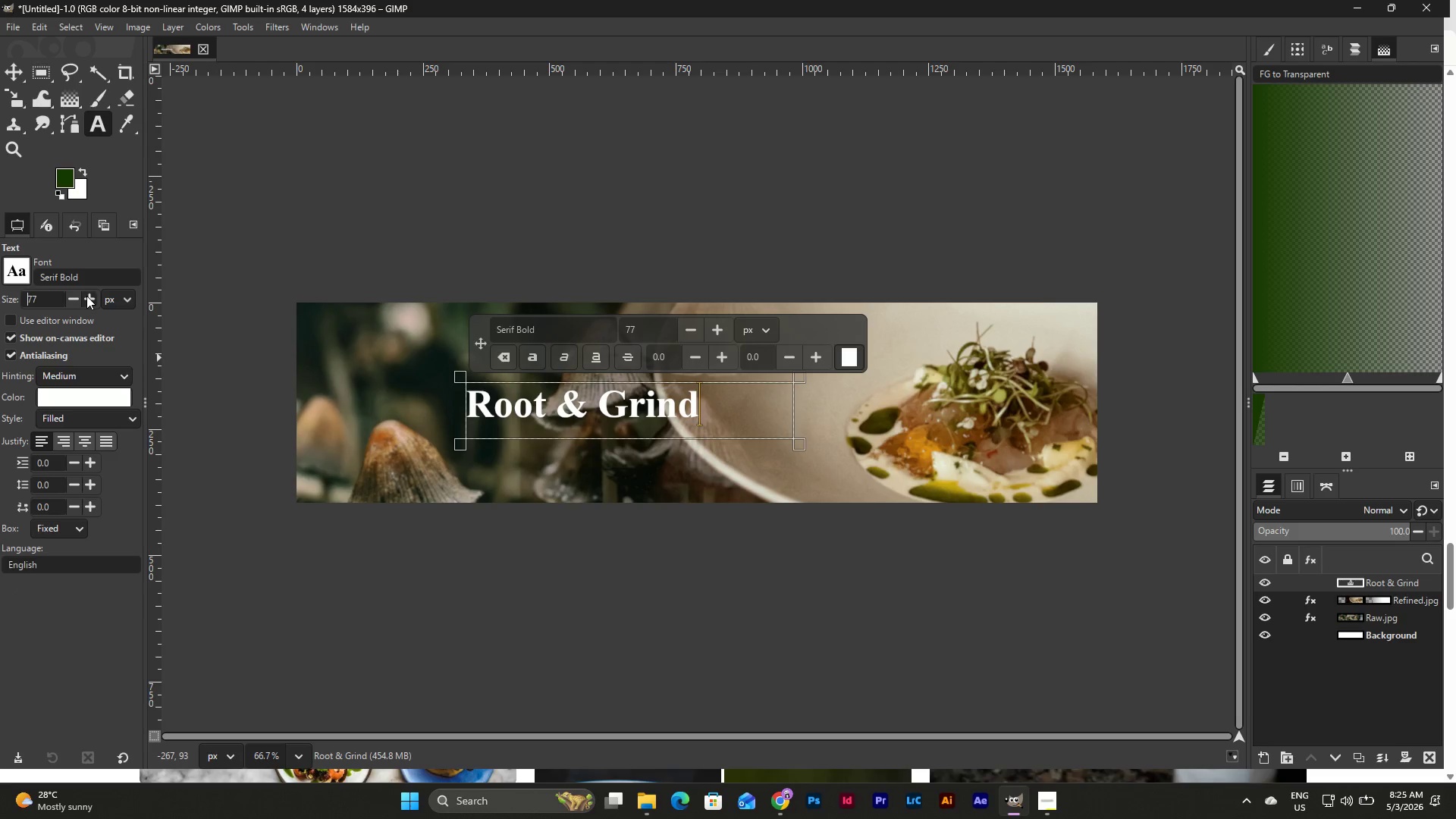 
triple_click([86, 296])
 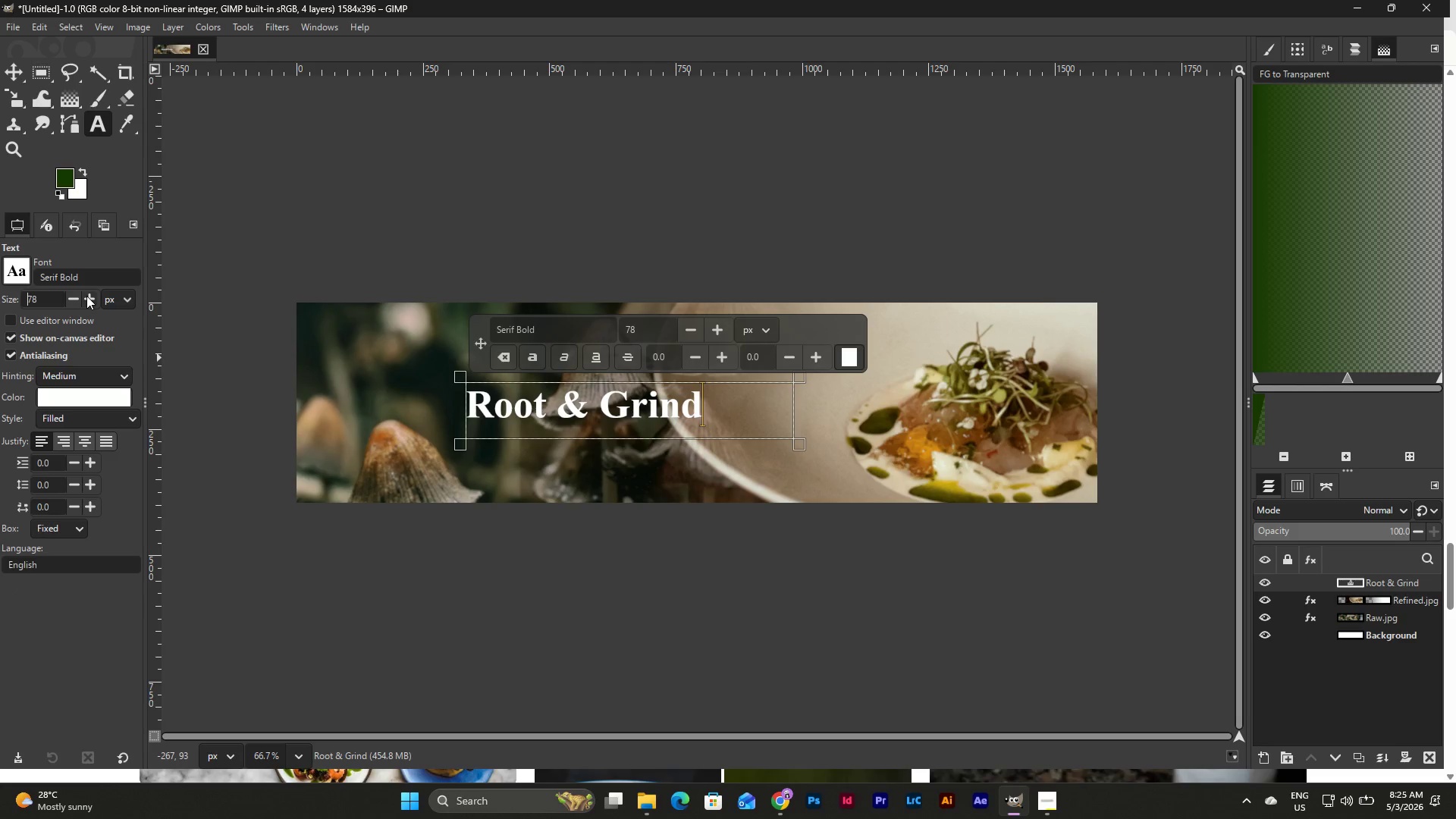 
triple_click([86, 296])
 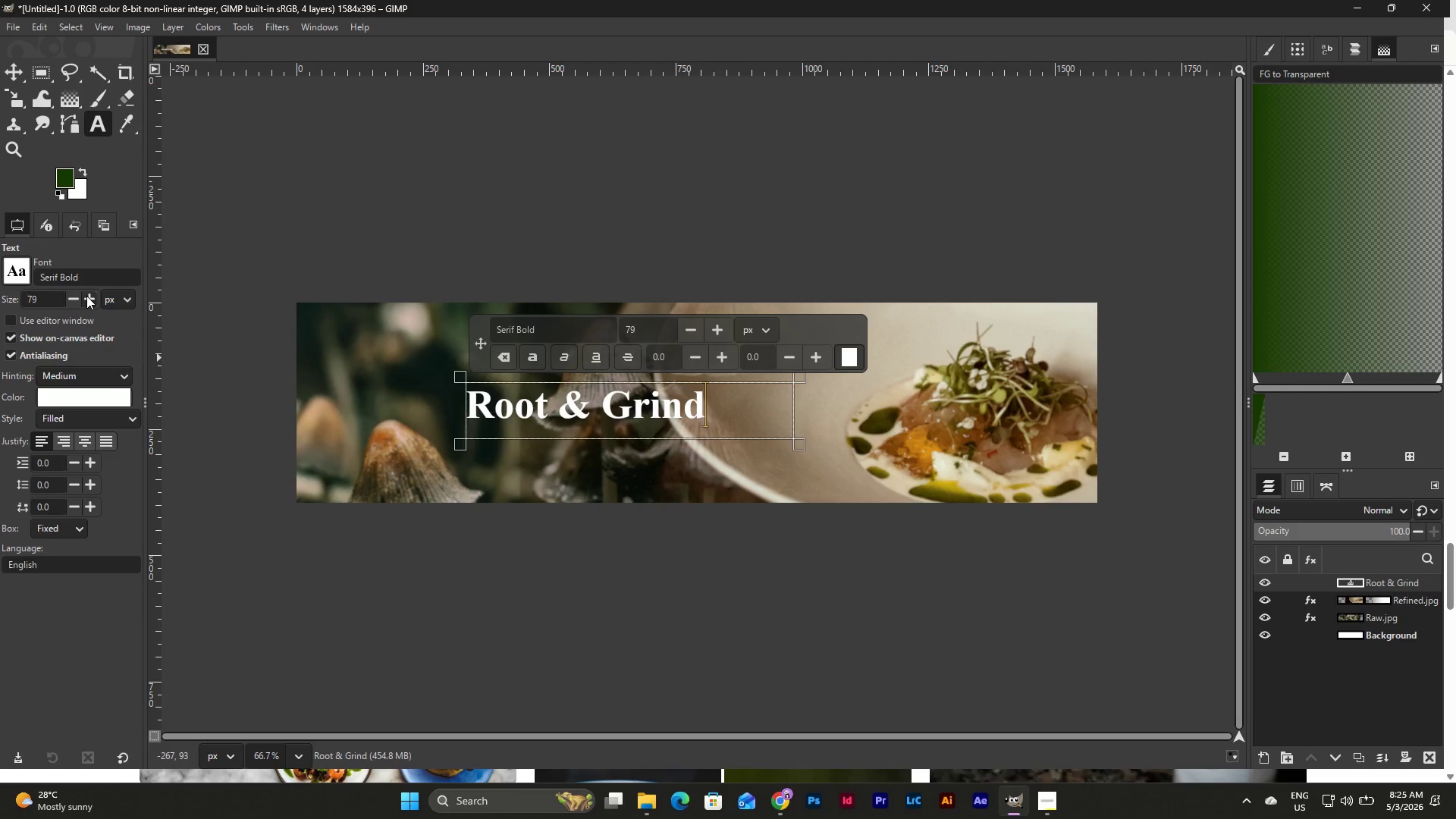 
triple_click([86, 296])
 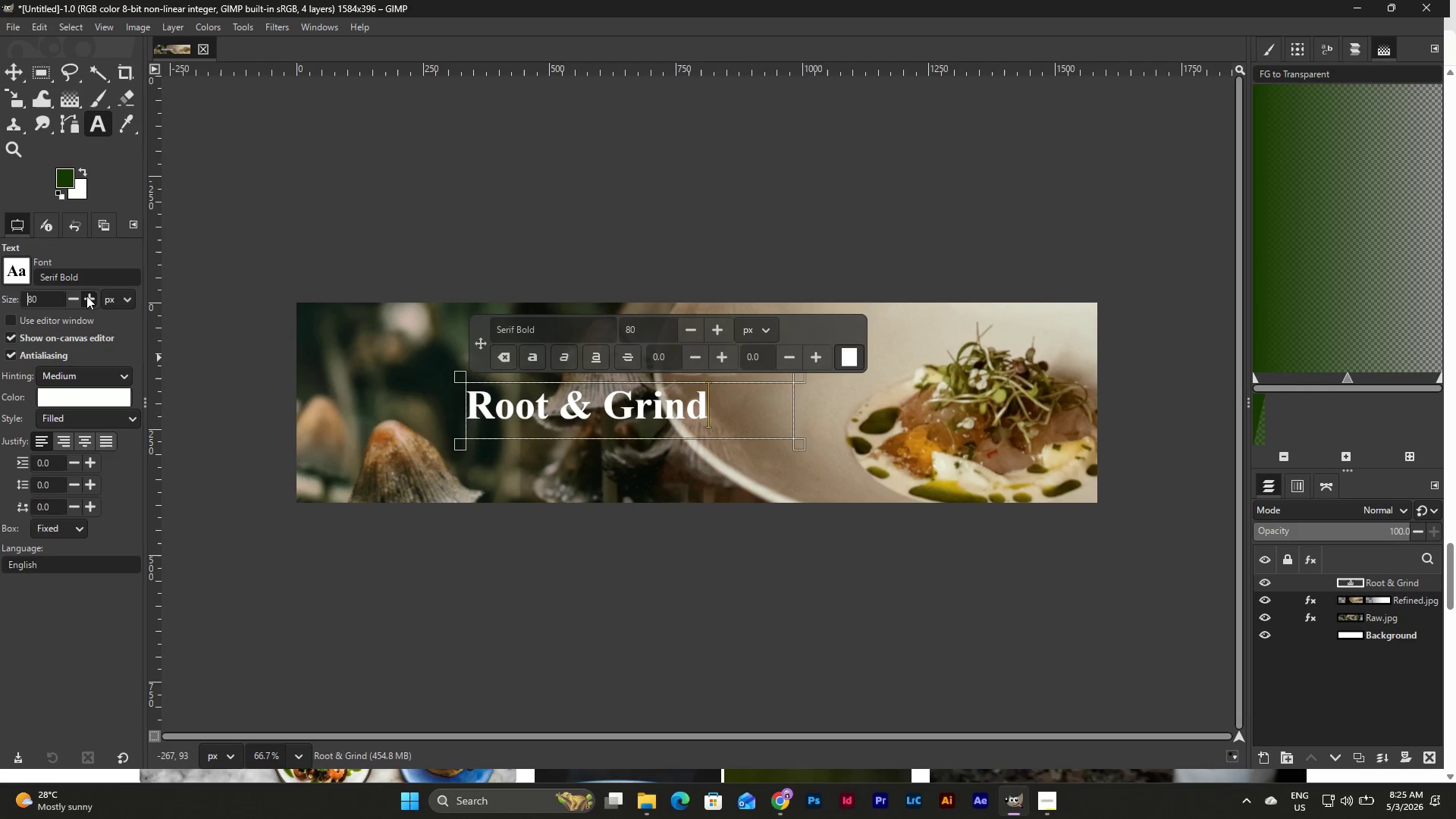 
triple_click([86, 296])
 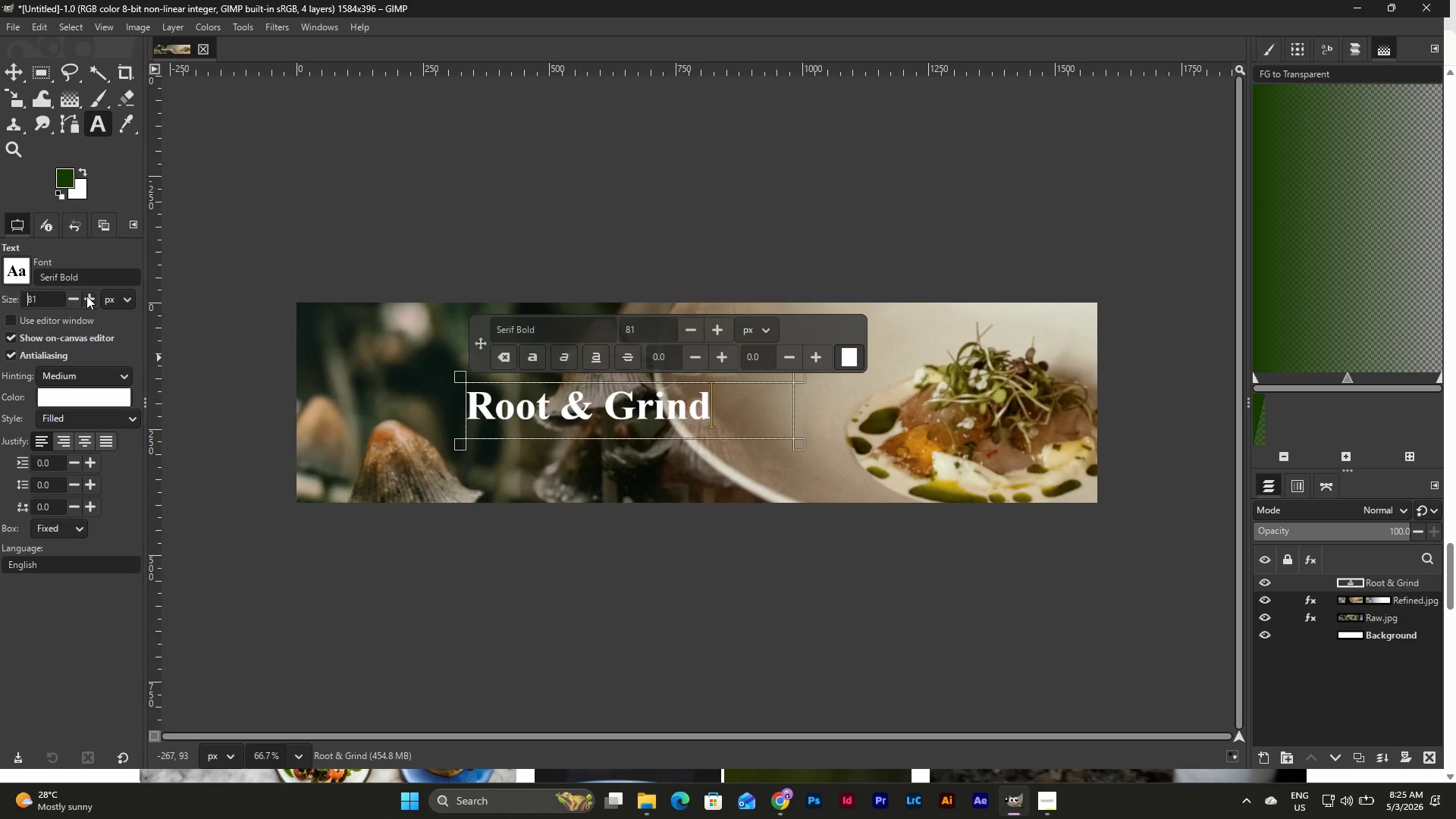 
triple_click([86, 296])
 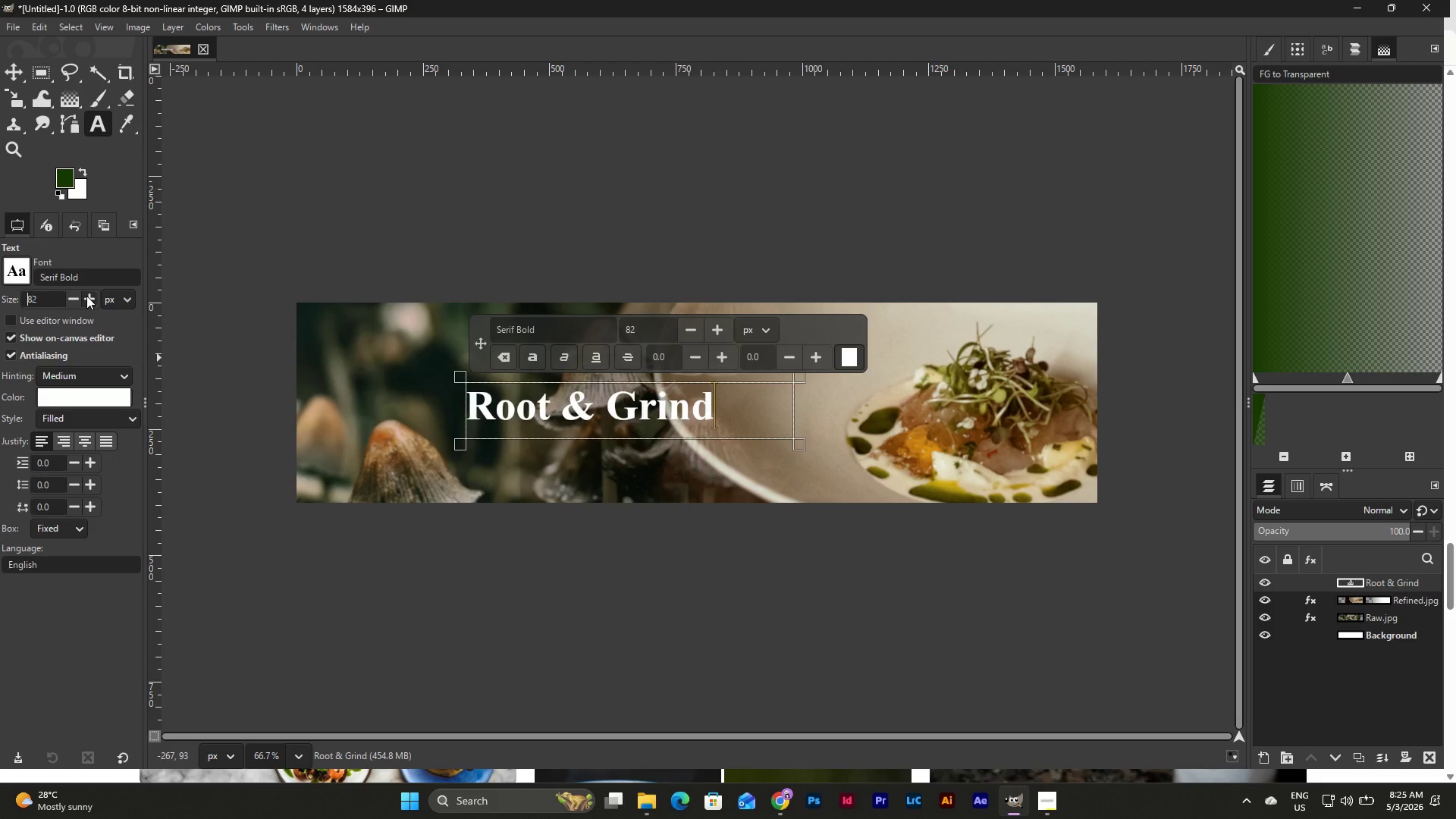 
triple_click([86, 296])
 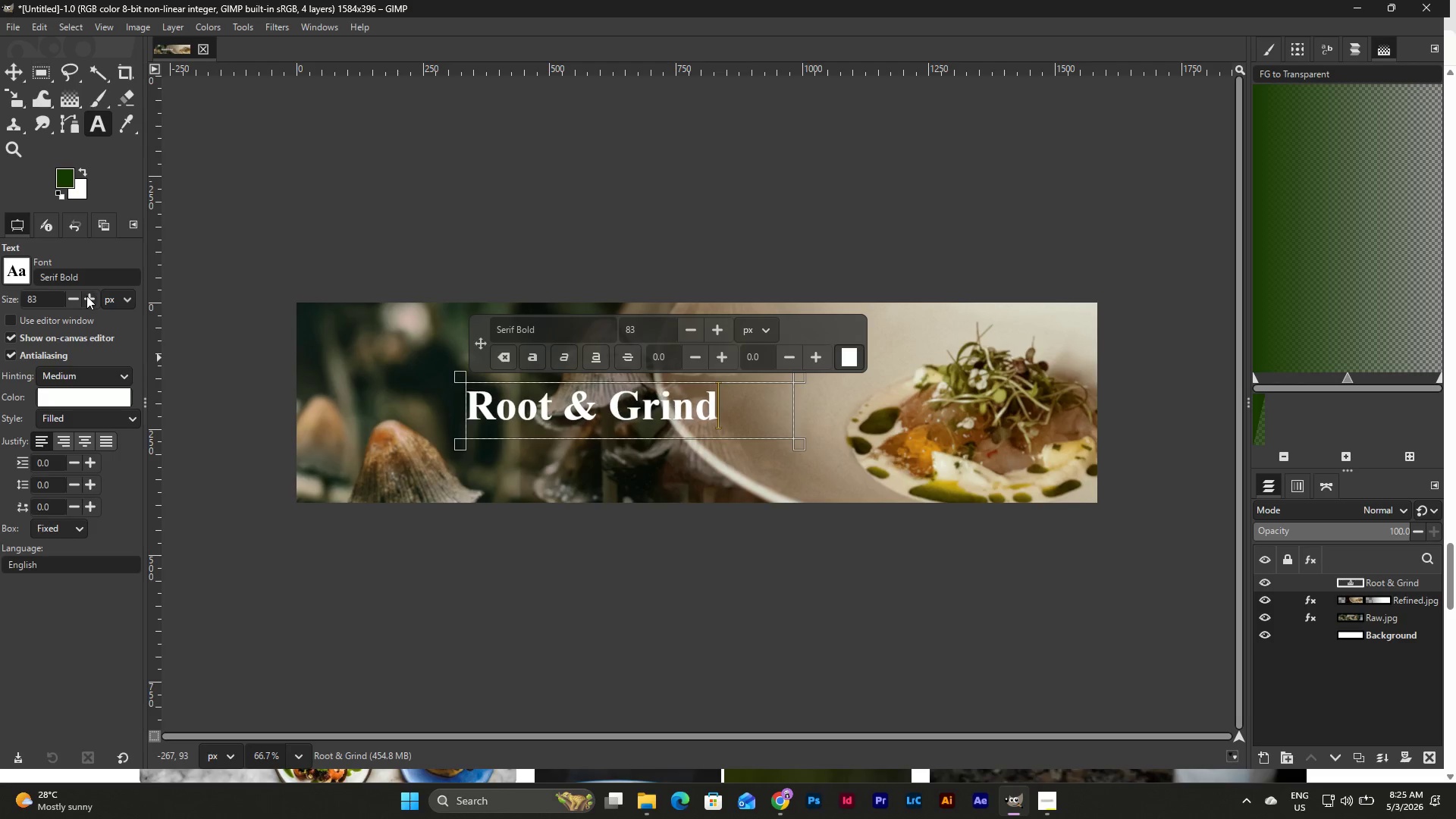 
triple_click([86, 296])
 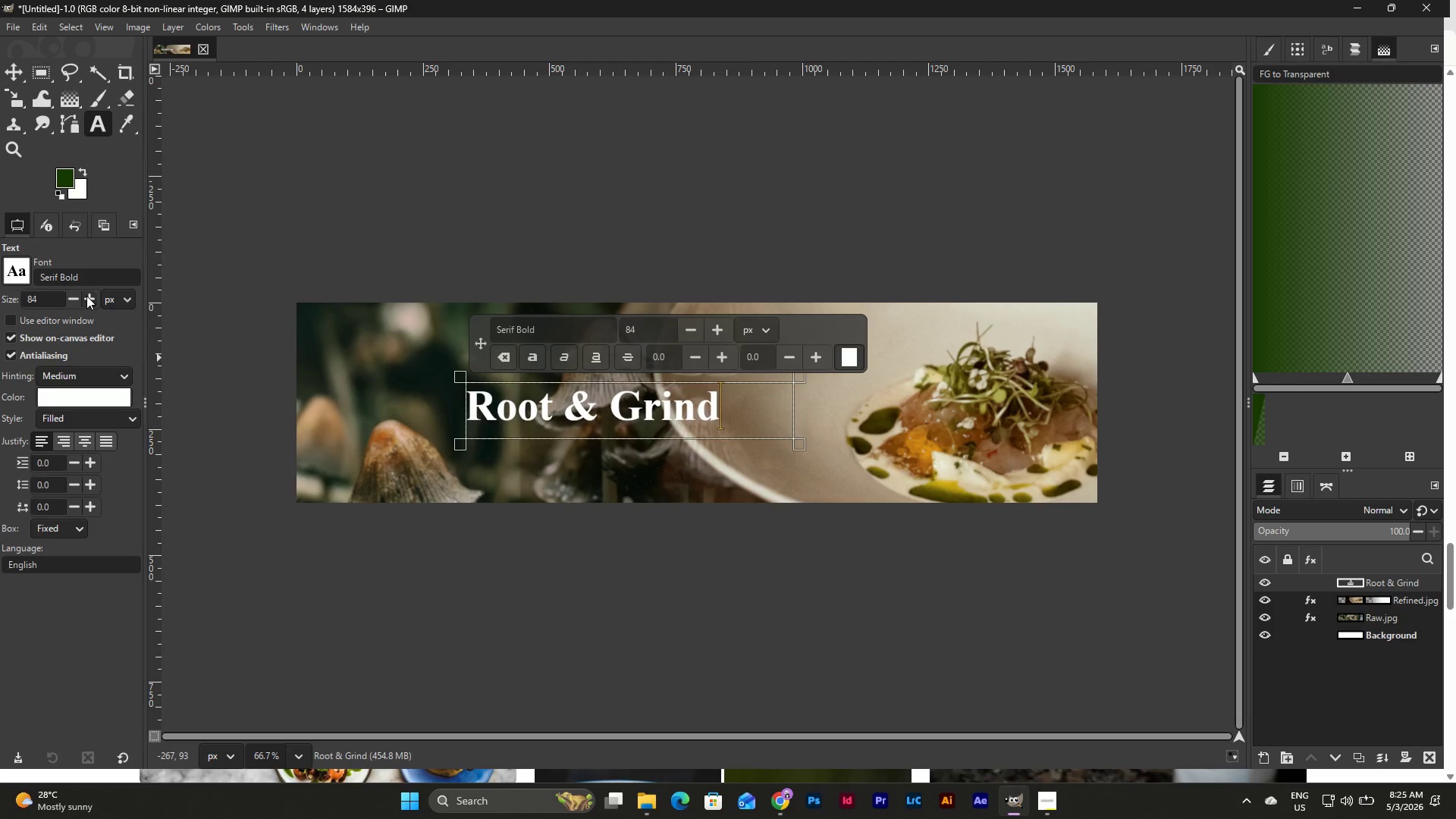 
triple_click([86, 296])
 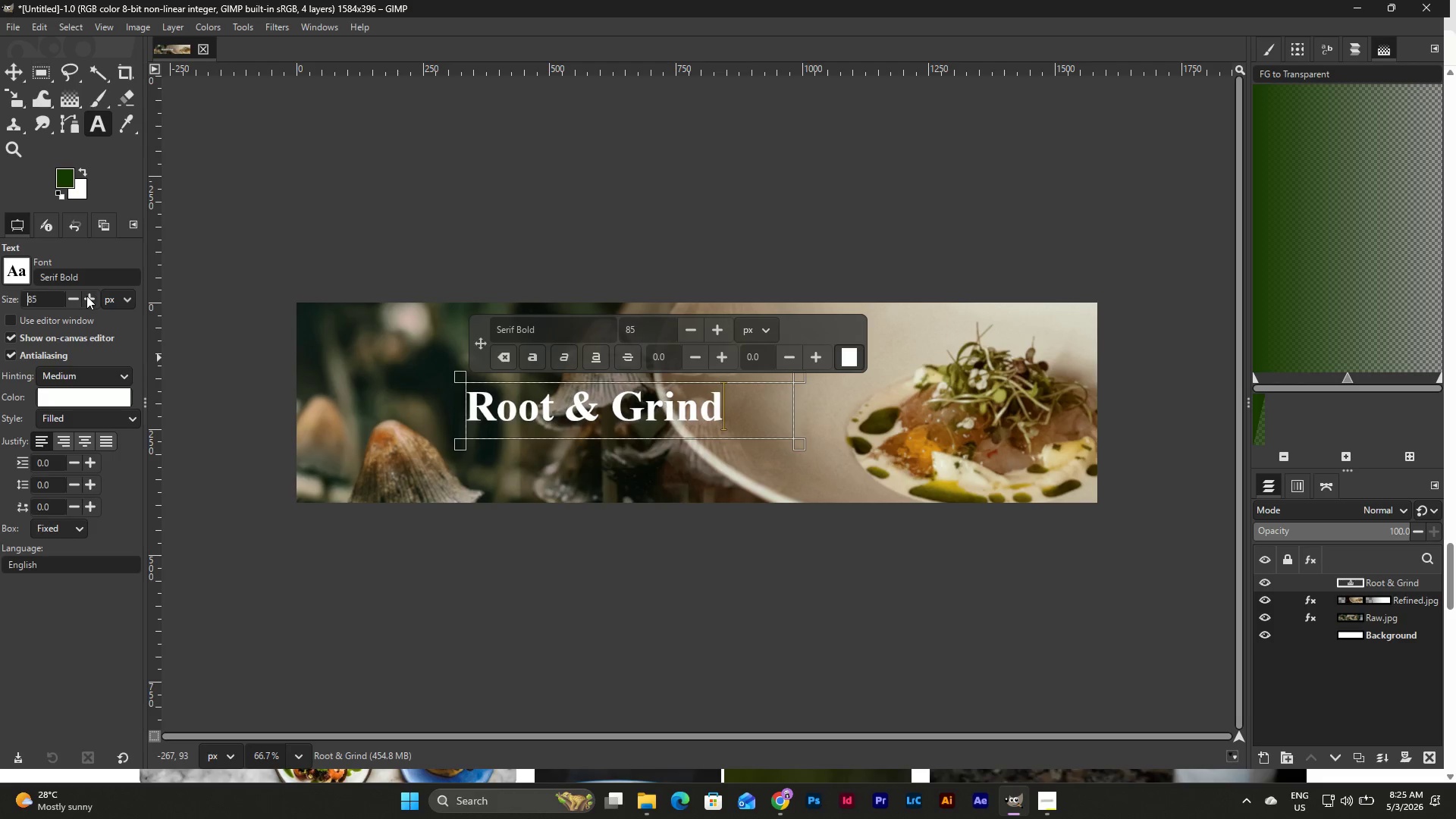 
triple_click([86, 296])
 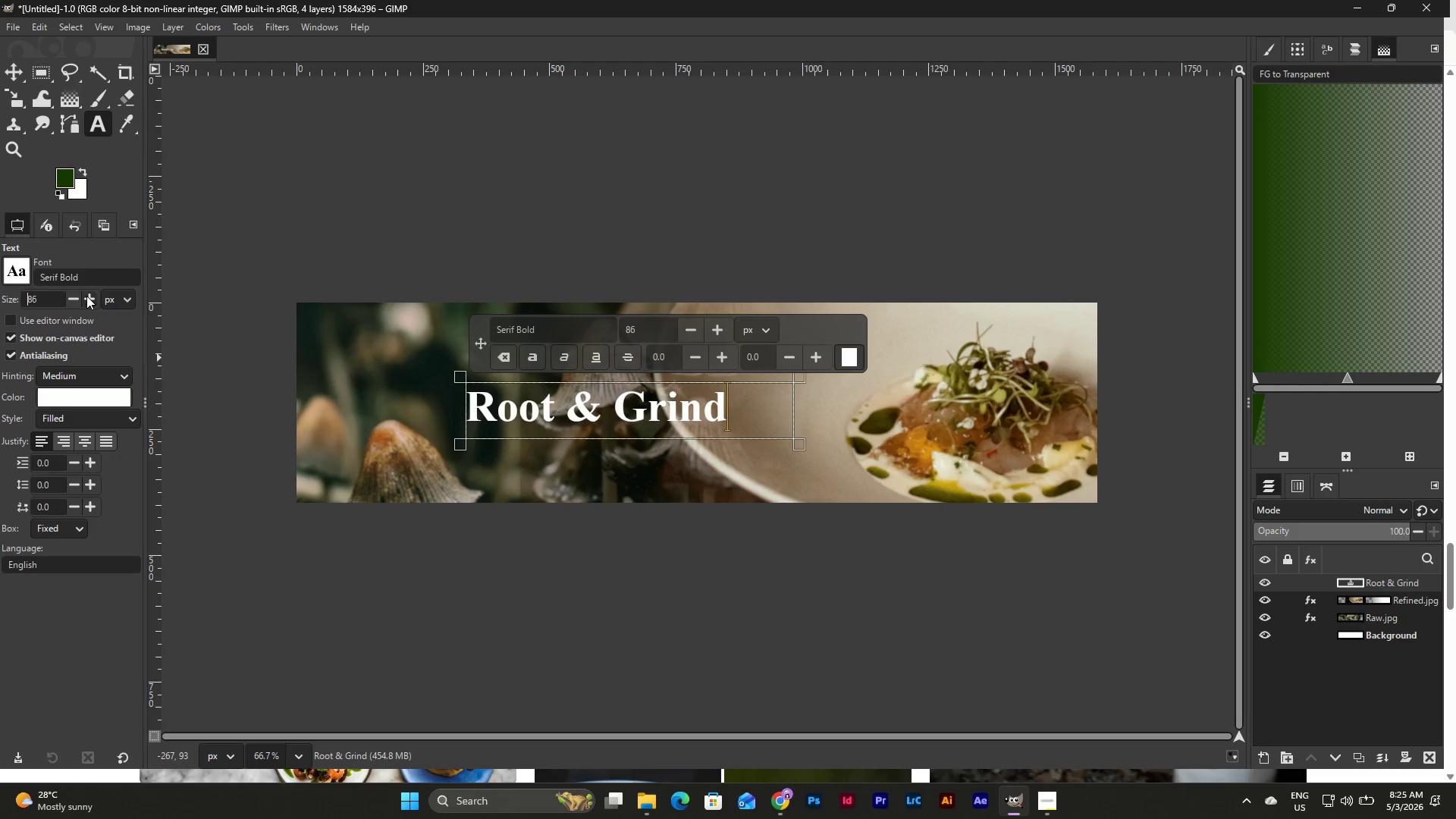 
triple_click([86, 296])
 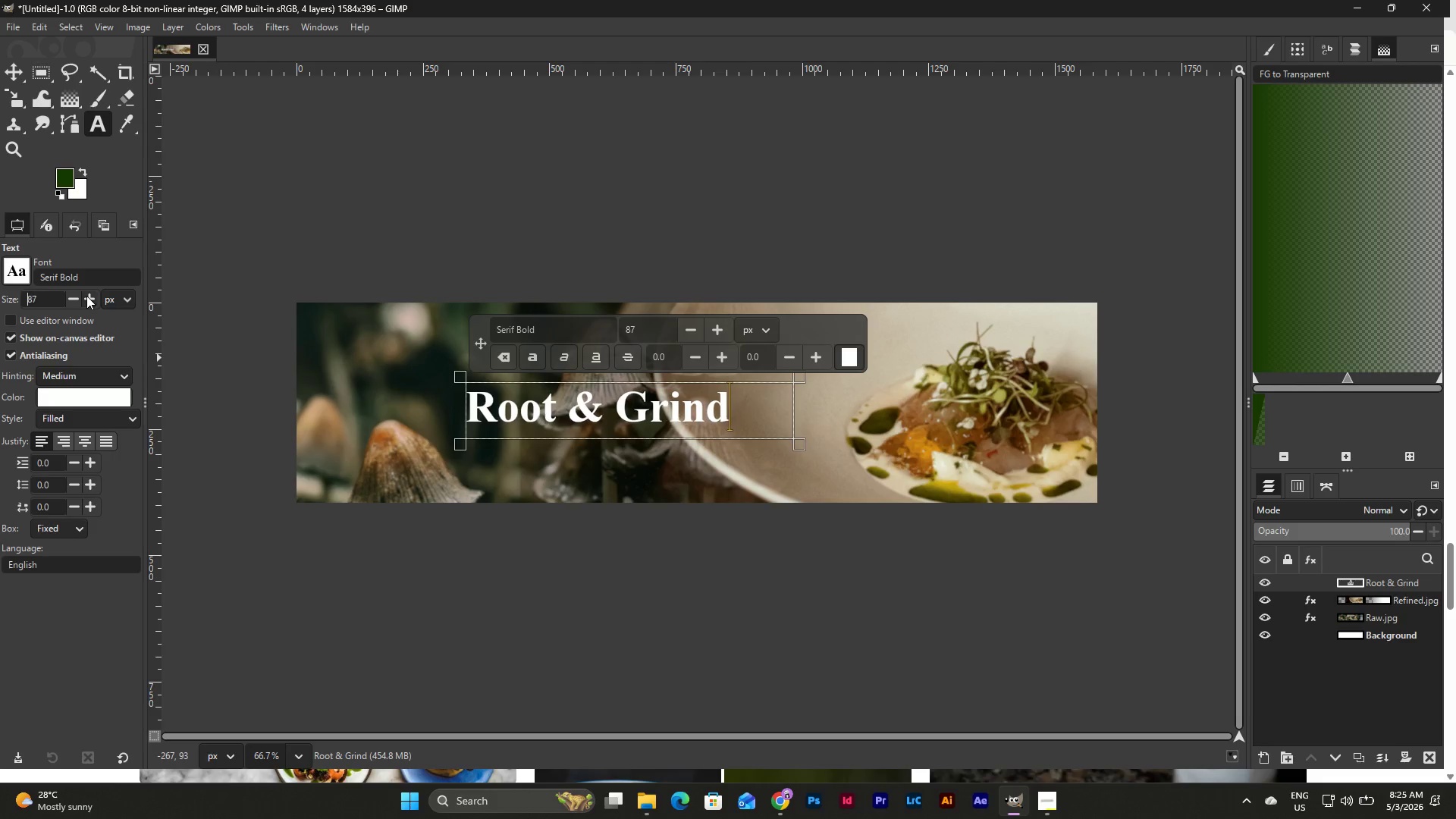 
triple_click([86, 296])
 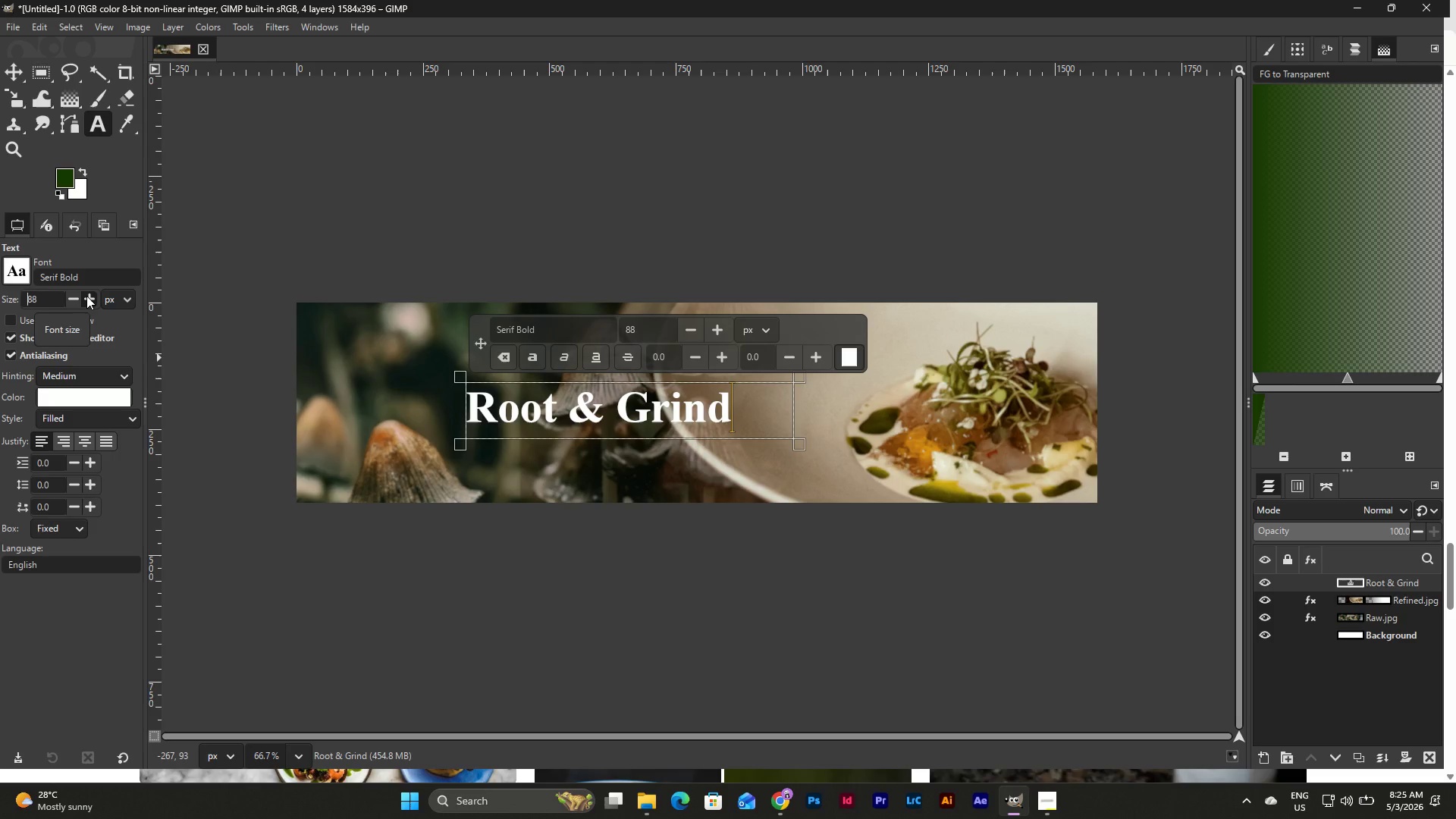 
left_click([86, 296])
 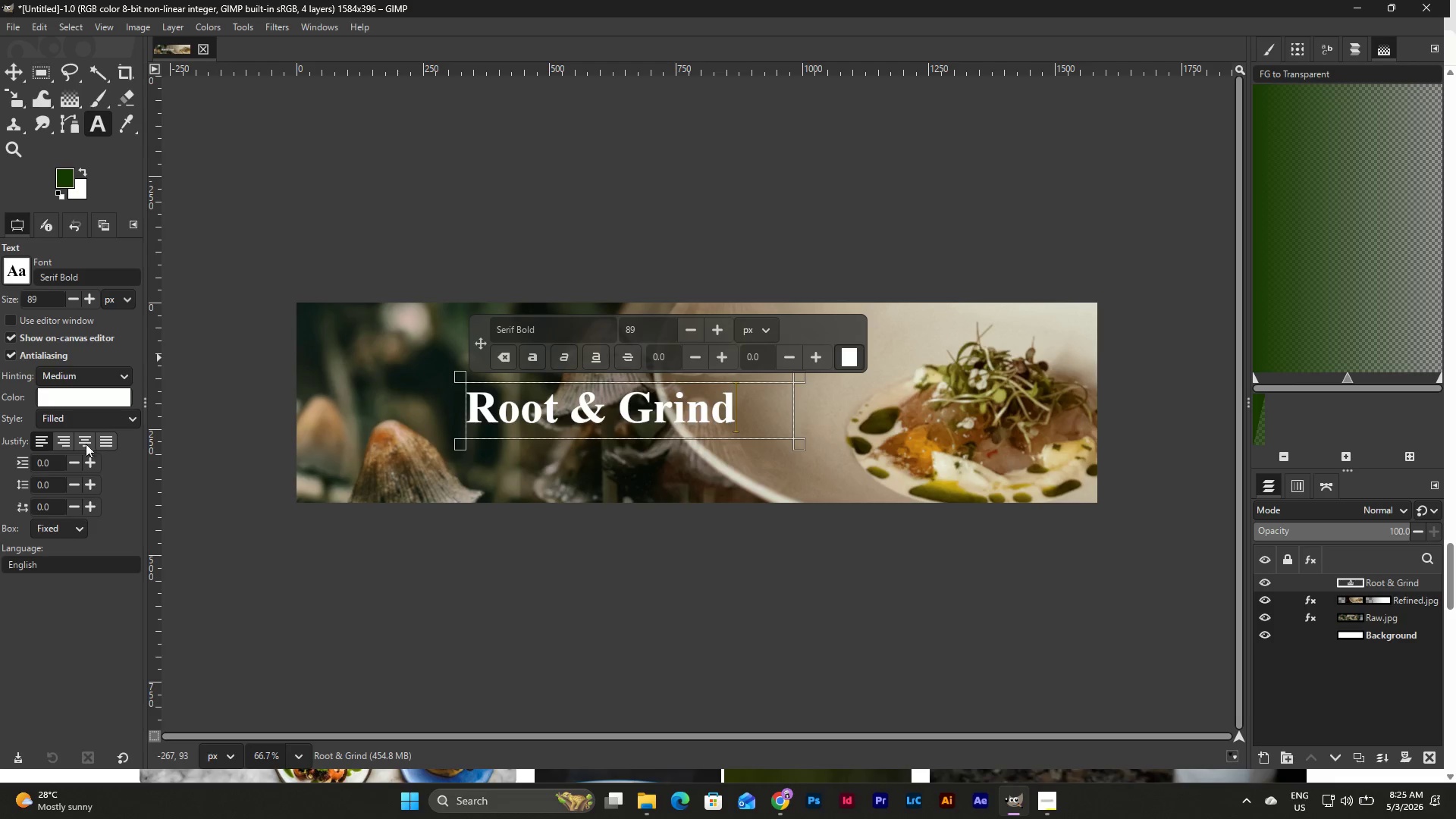 
left_click([84, 440])
 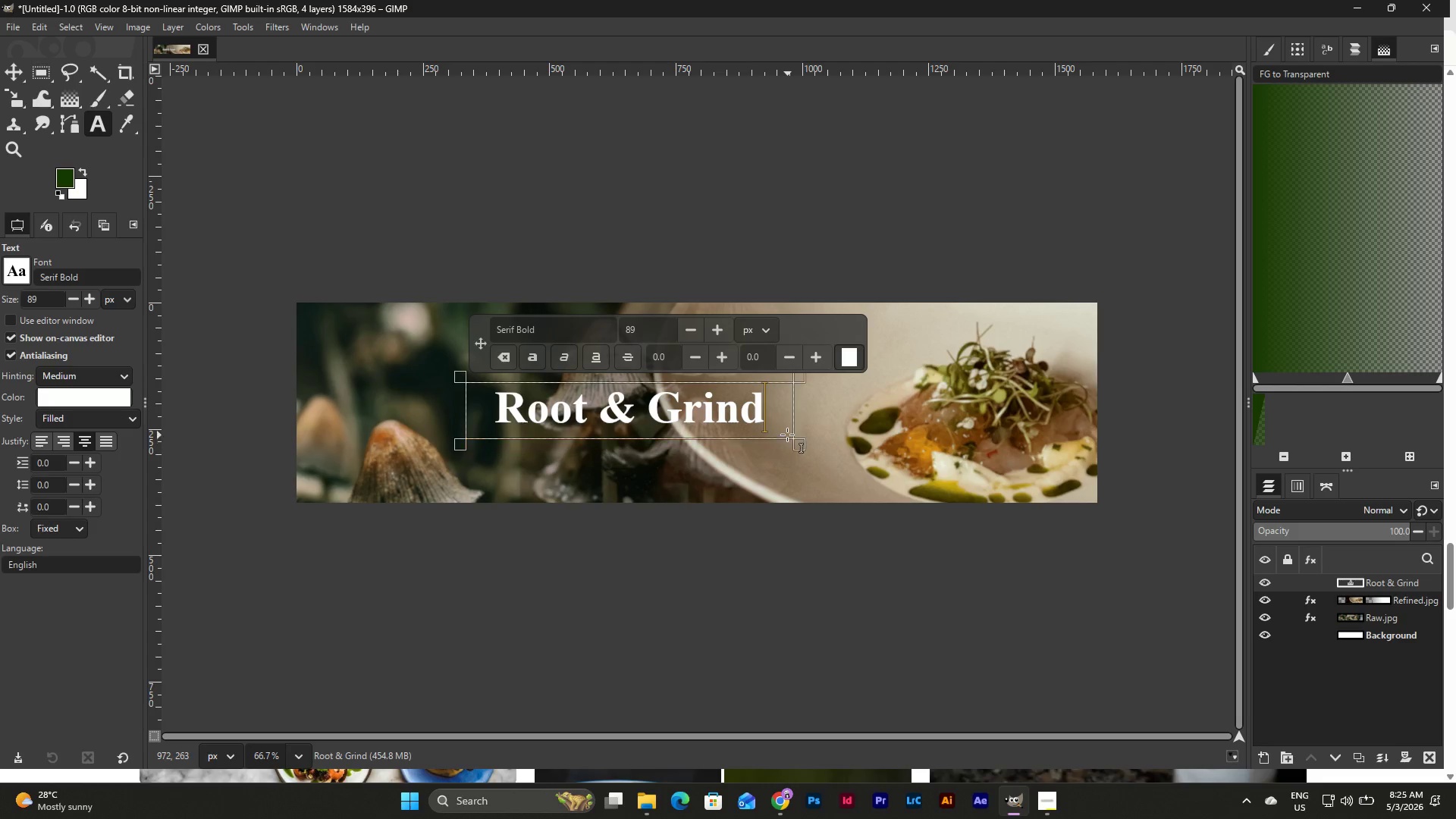 
left_click([23, 72])
 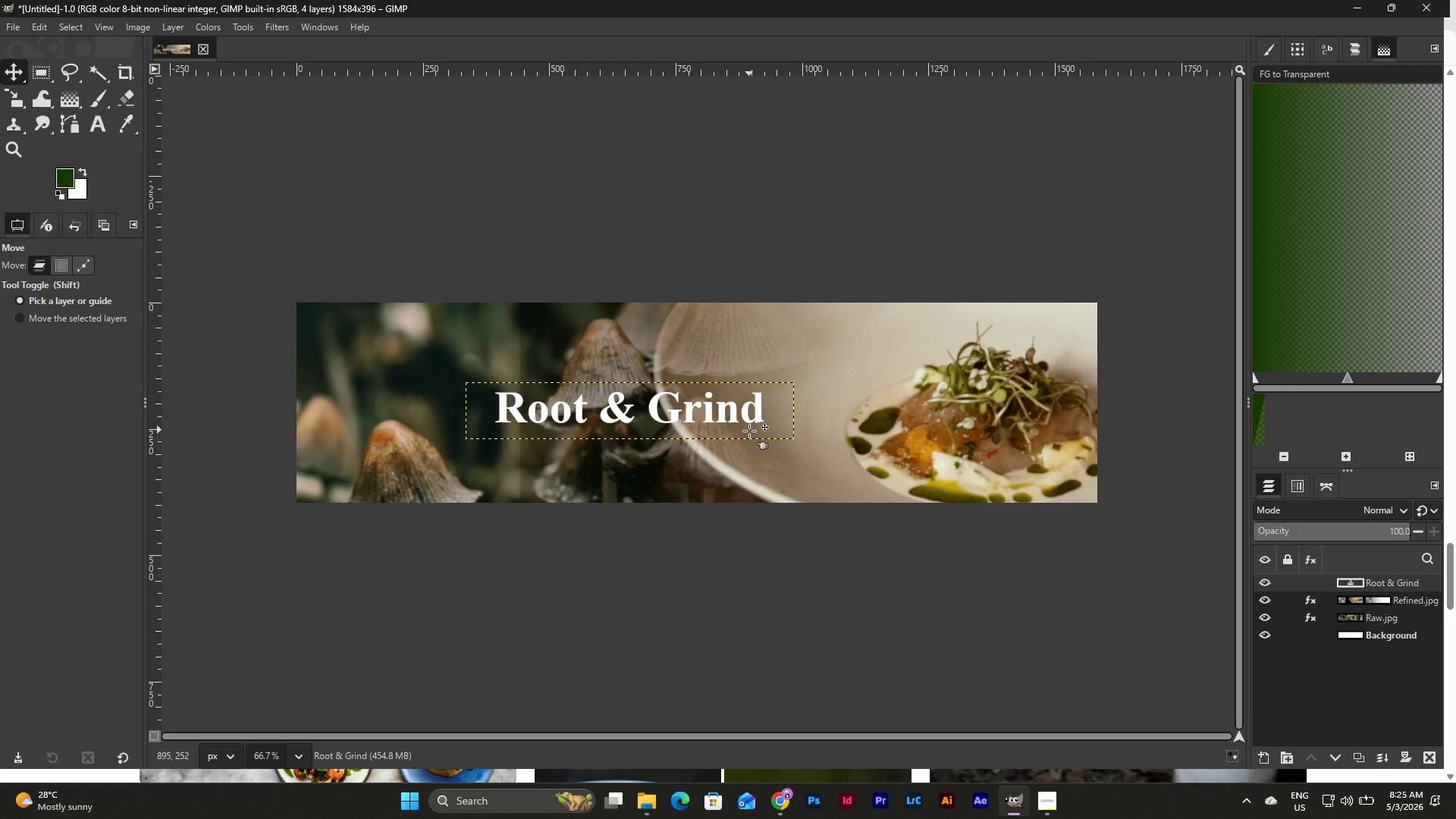 
left_click_drag(start_coordinate=[749, 432], to_coordinate=[811, 435])
 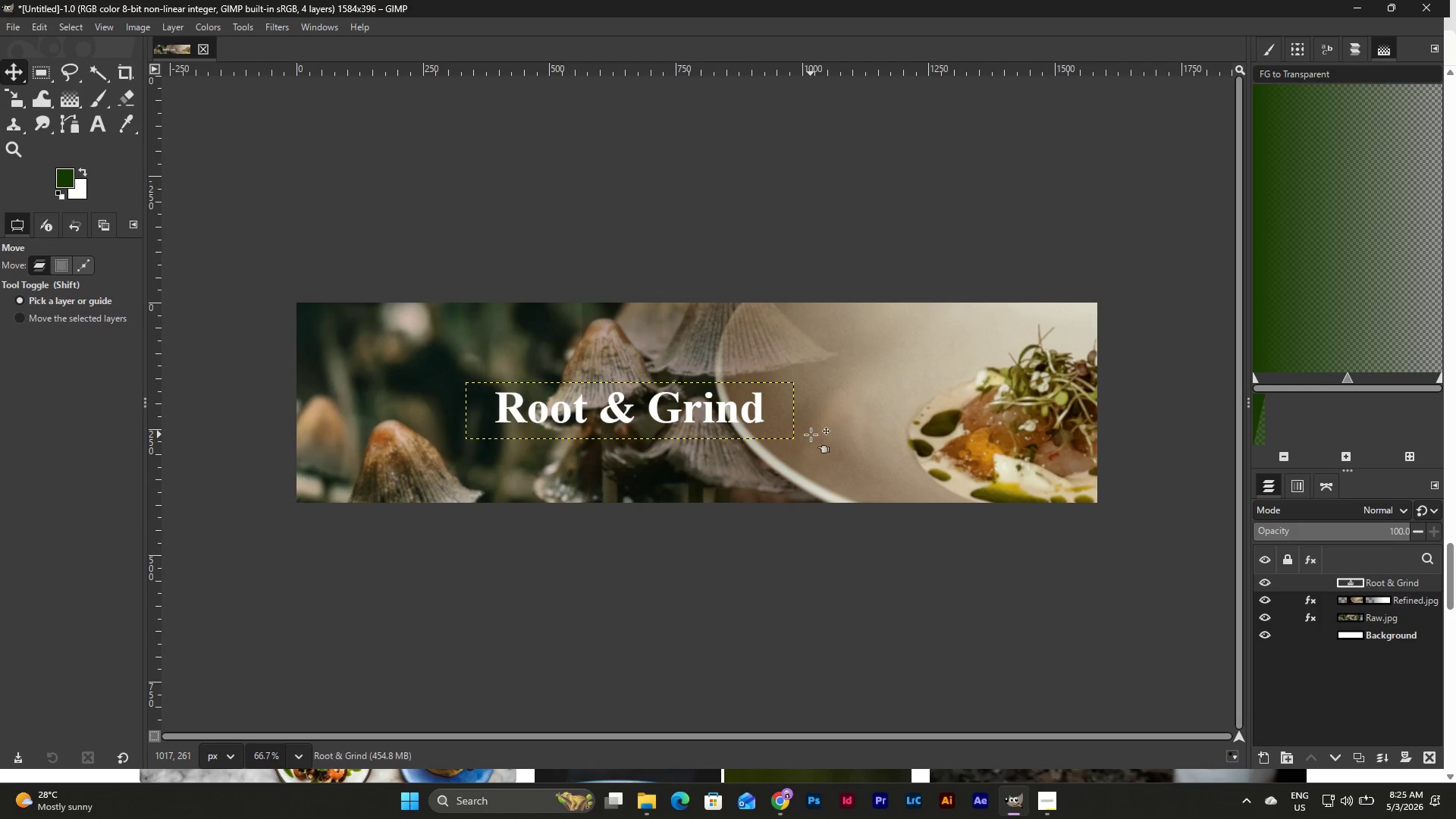 
key(Control+Z)
 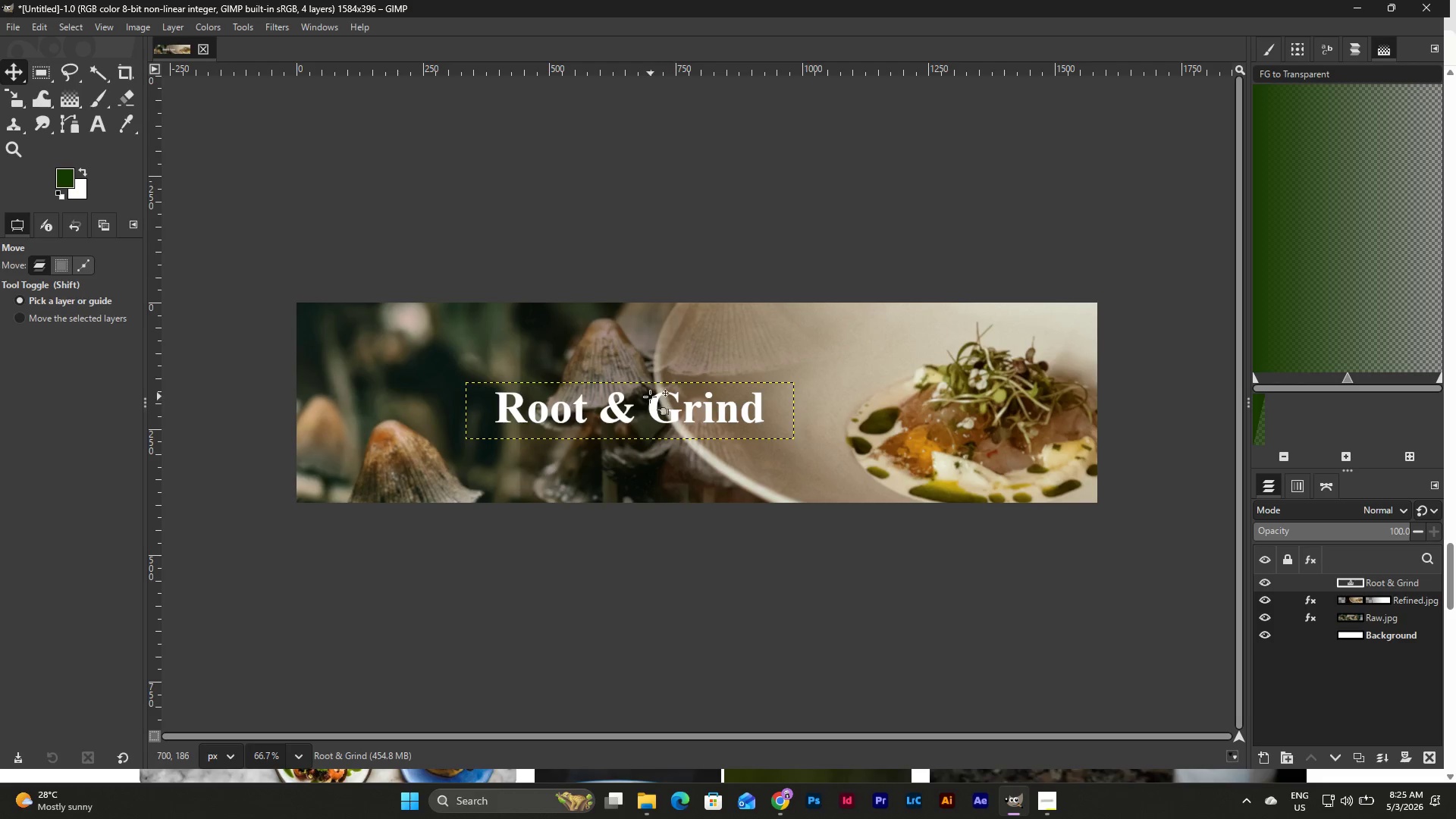 
left_click([650, 397])
 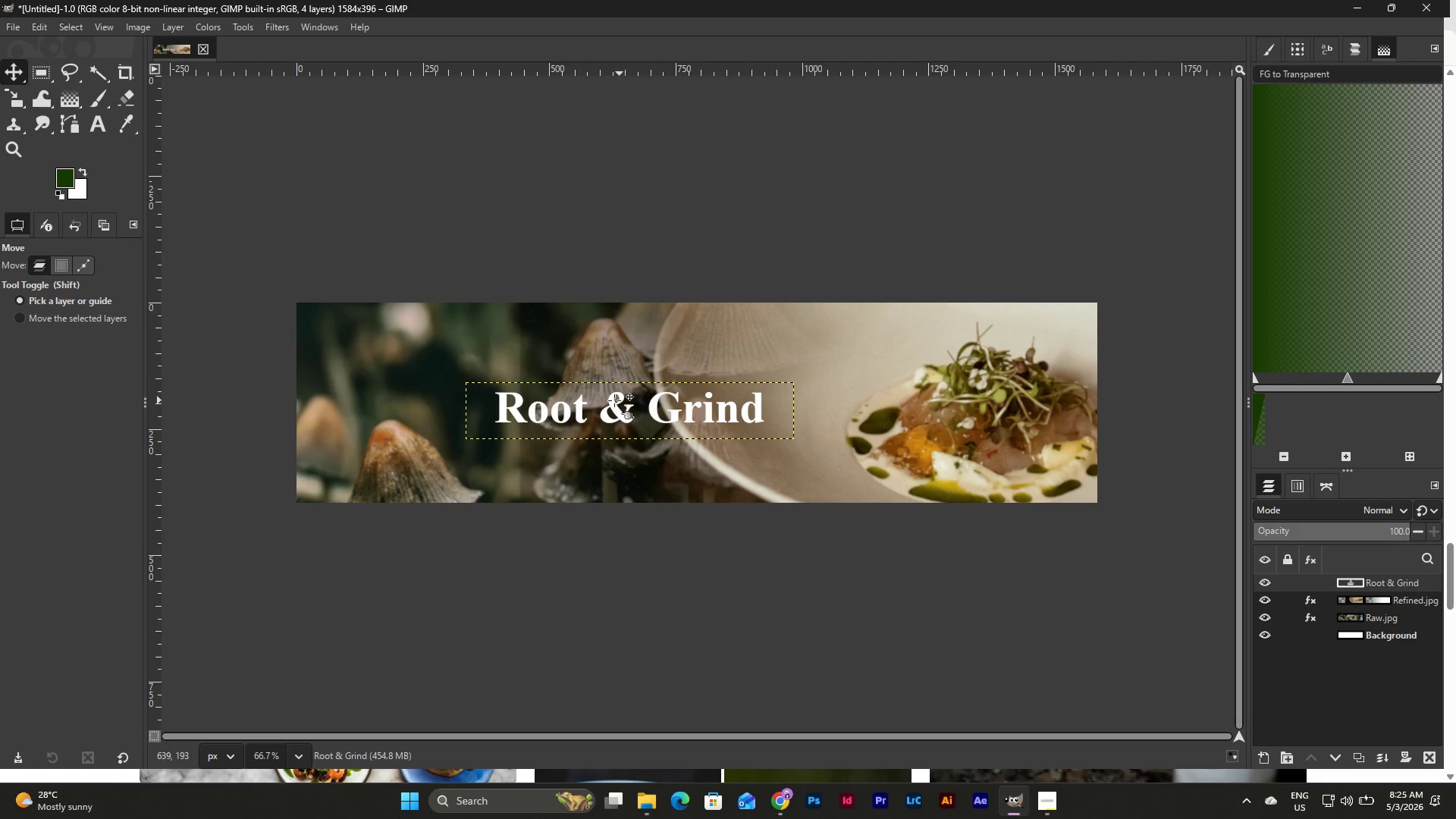 
left_click_drag(start_coordinate=[613, 400], to_coordinate=[619, 365])
 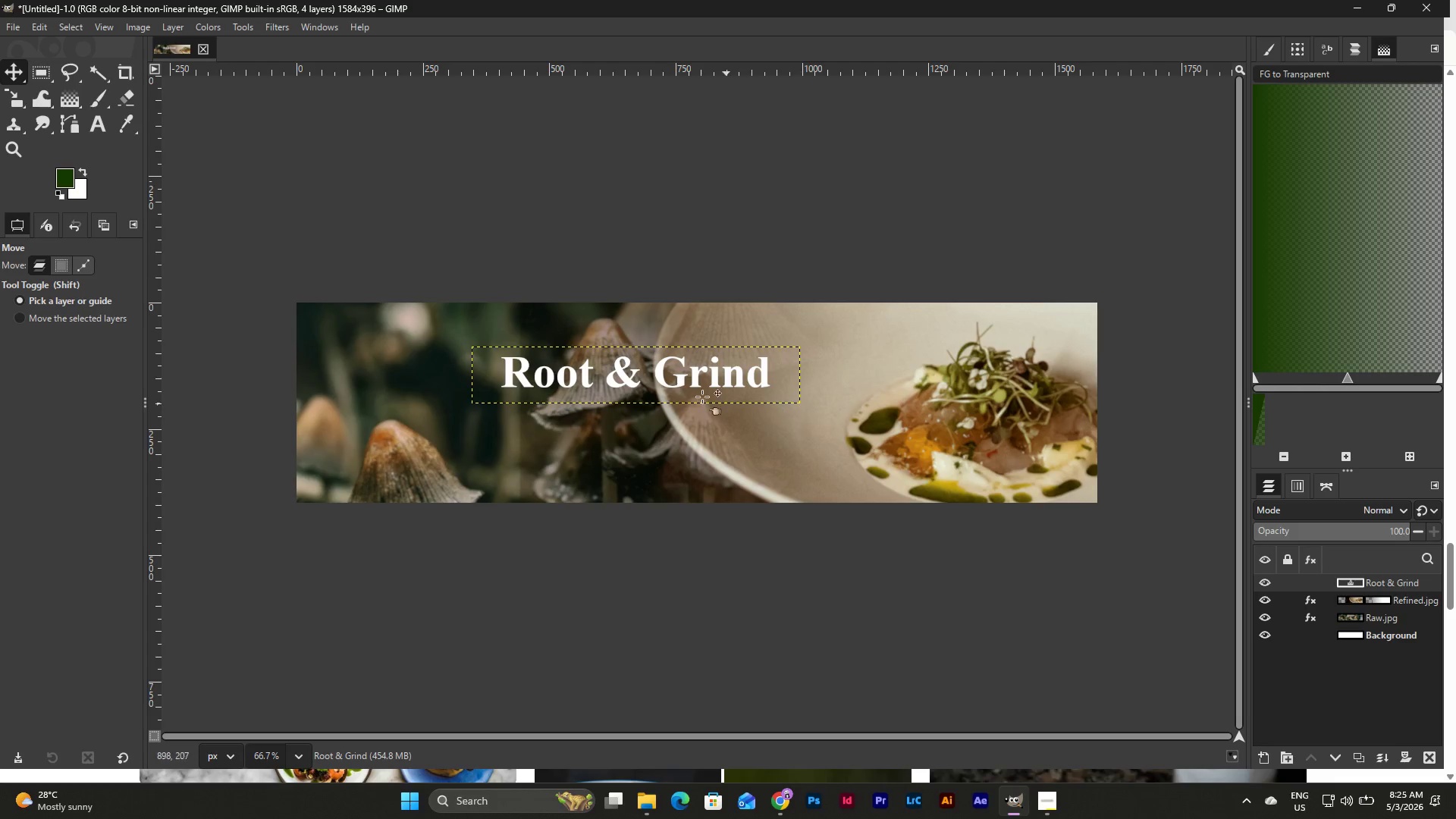 
left_click_drag(start_coordinate=[636, 378], to_coordinate=[638, 392])
 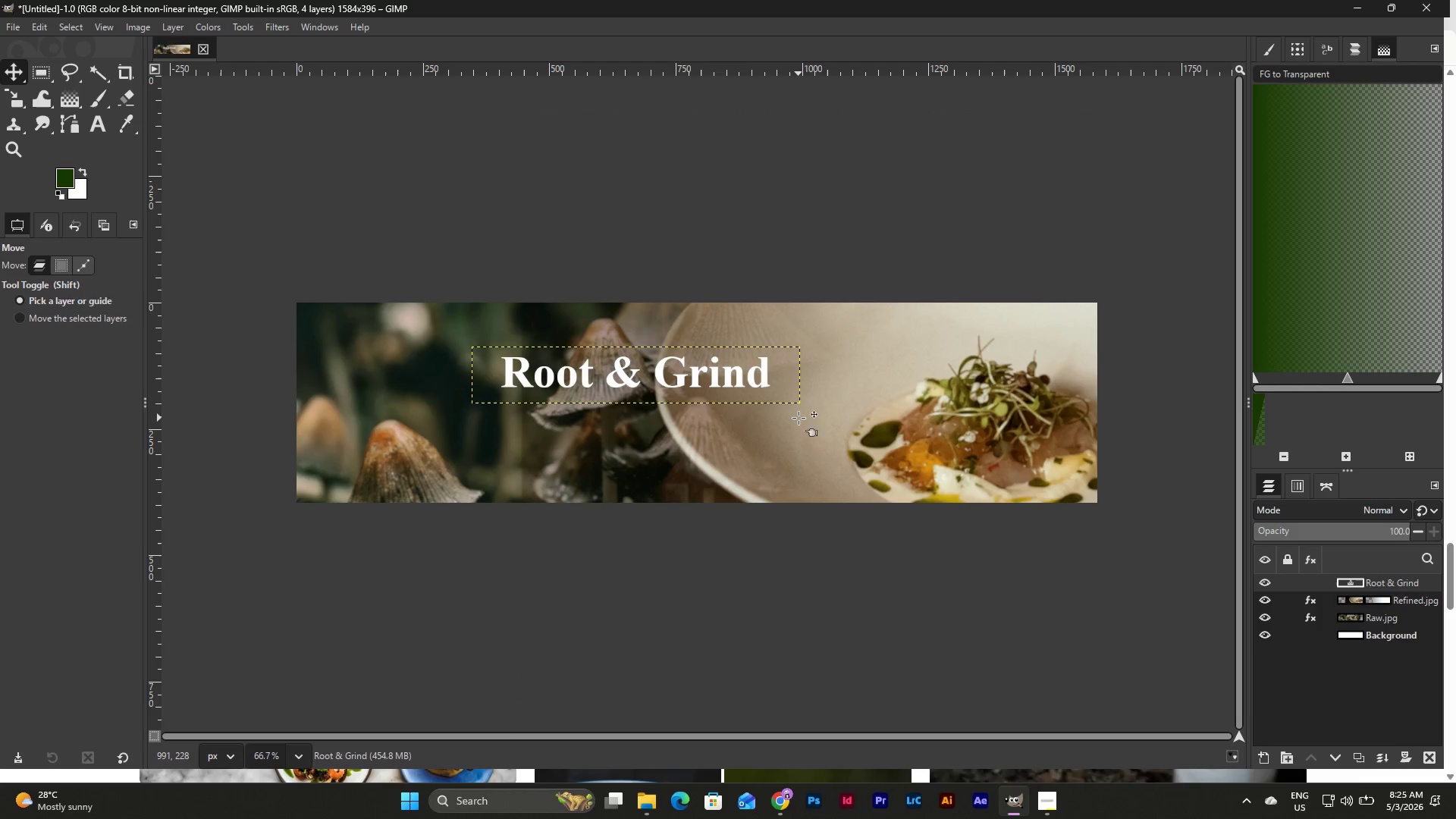 
key(Control+Z)
 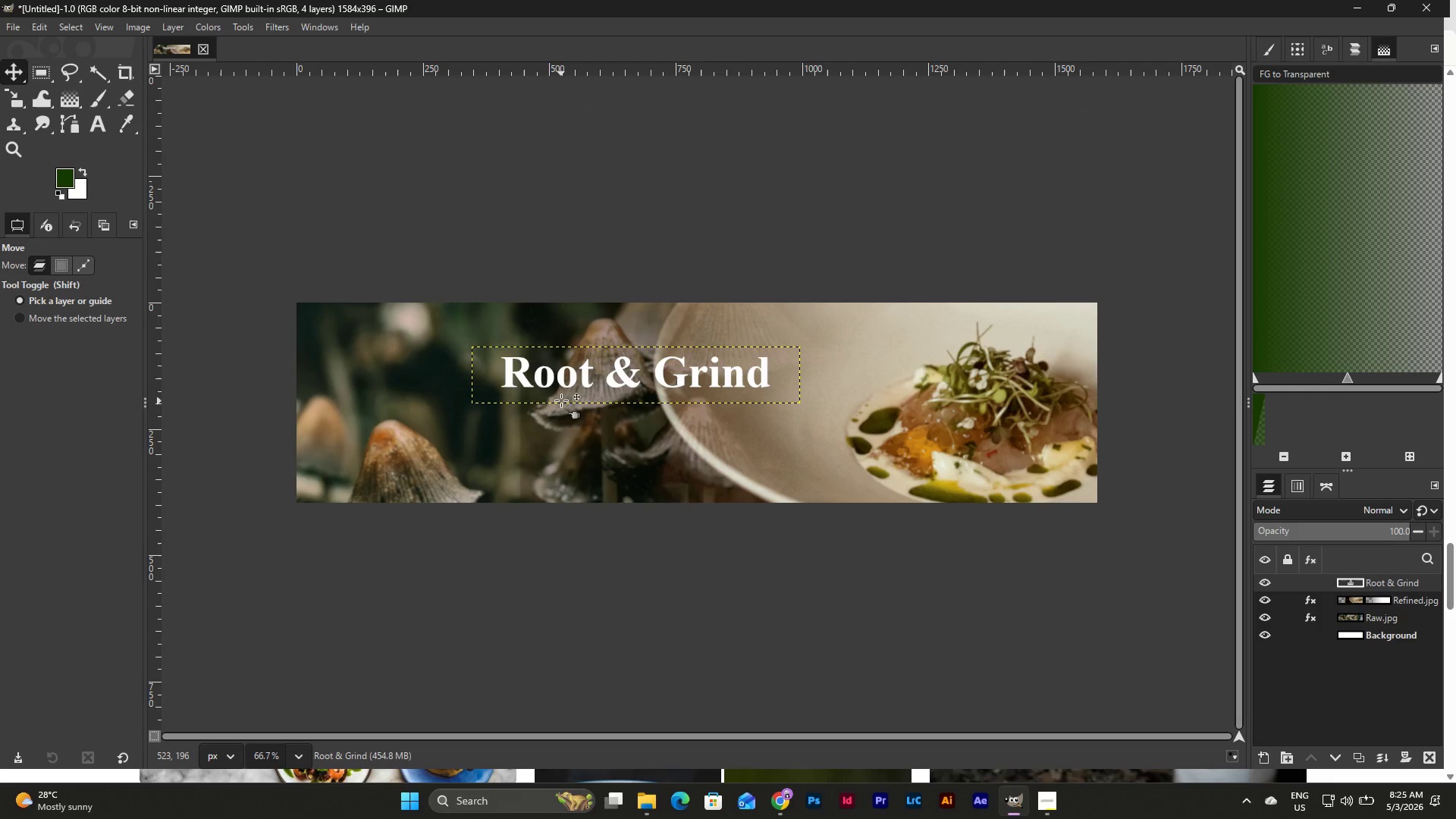 
left_click_drag(start_coordinate=[607, 382], to_coordinate=[479, 394])
 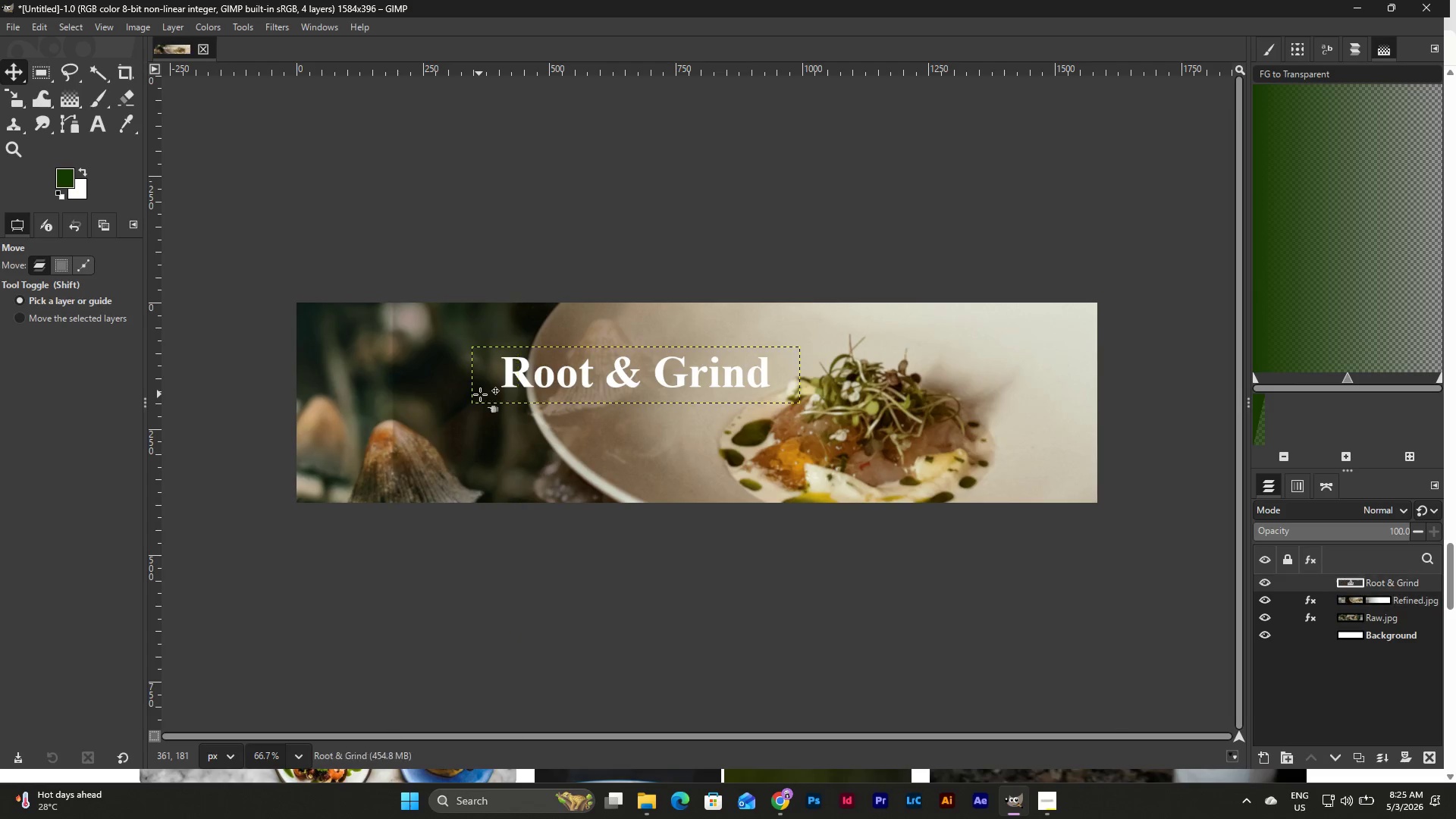 
key(Control+Z)
 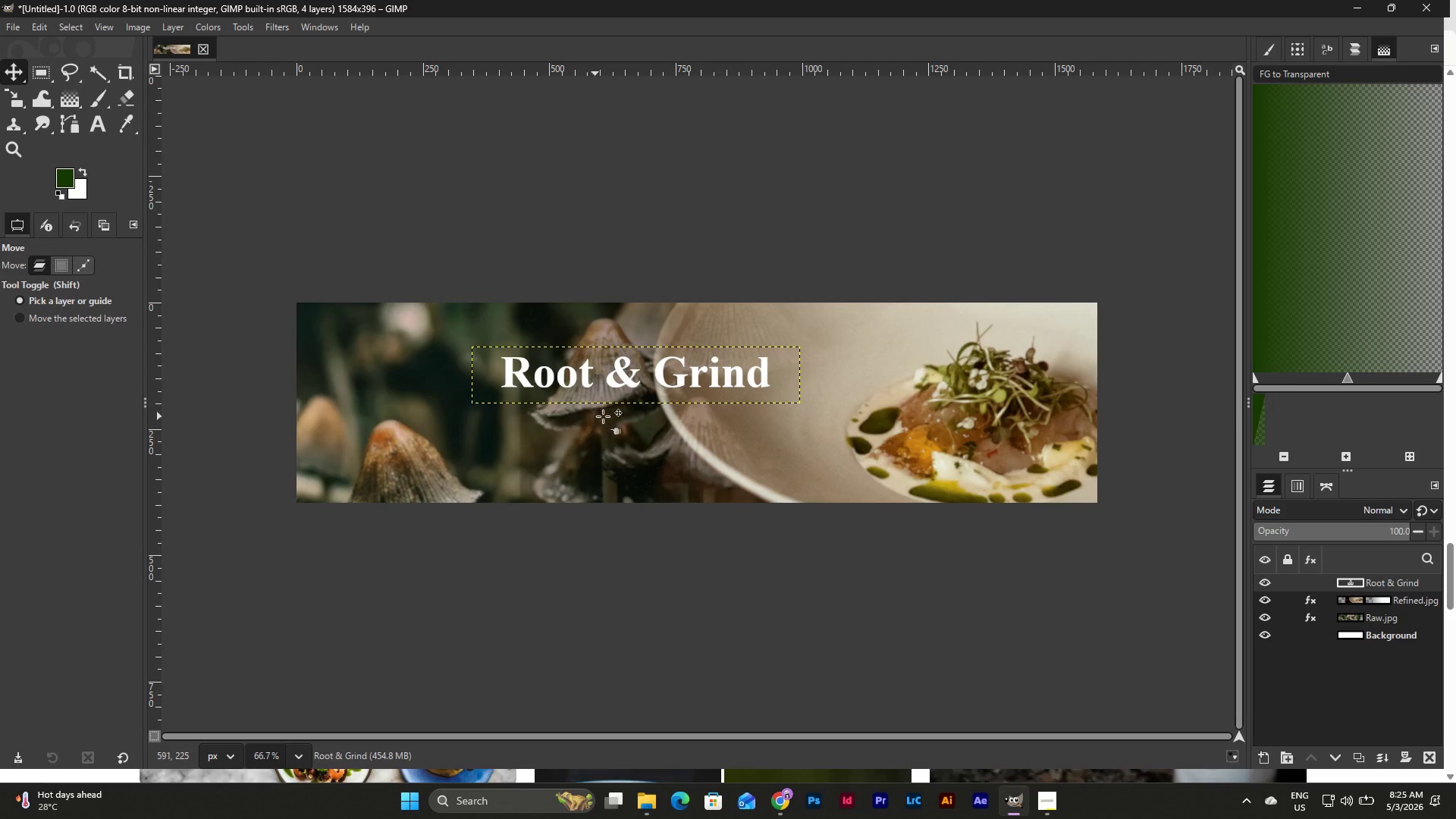 
hold_key(key=ControlLeft, duration=0.56)
 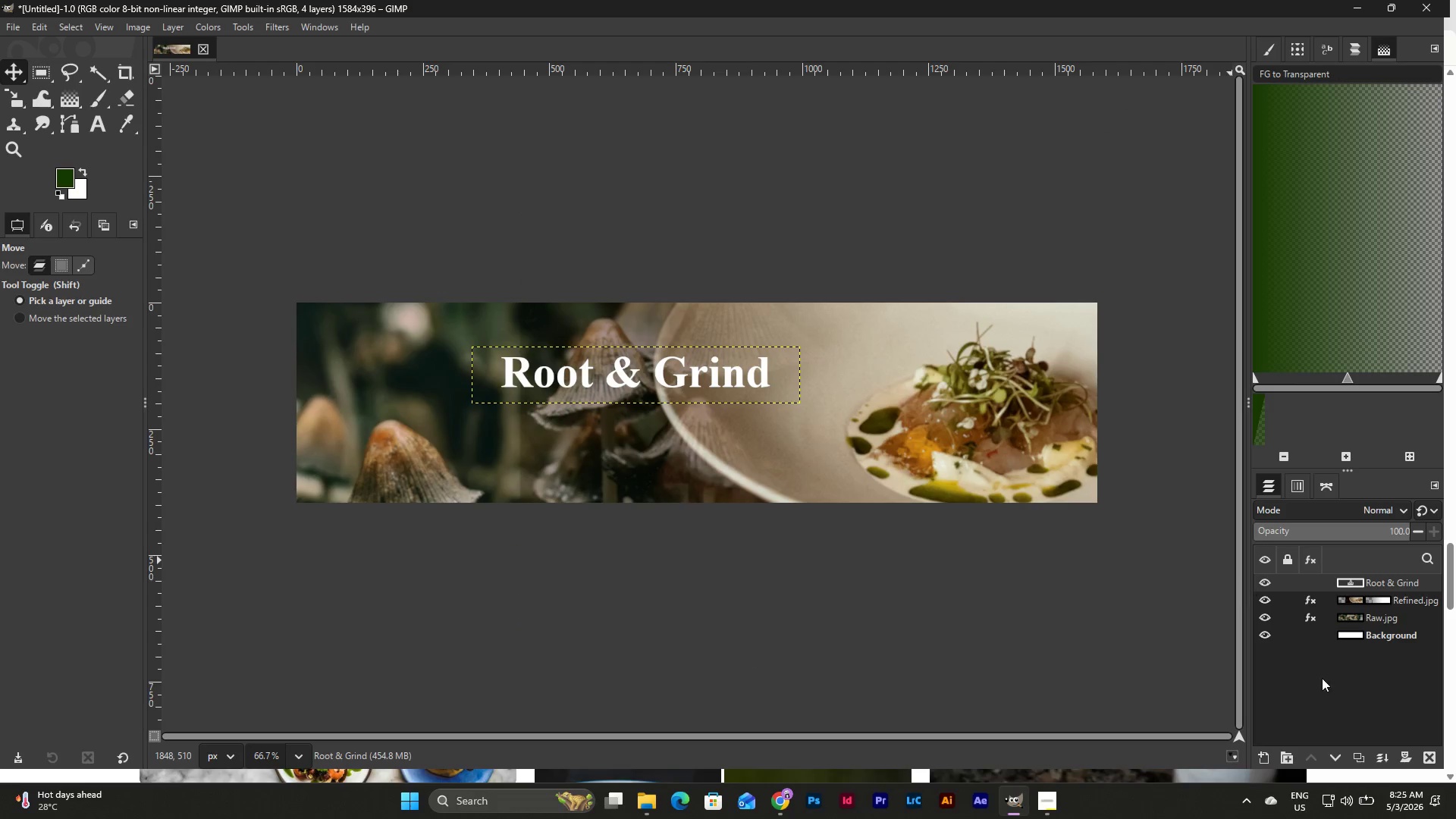 
left_click([1339, 687])
 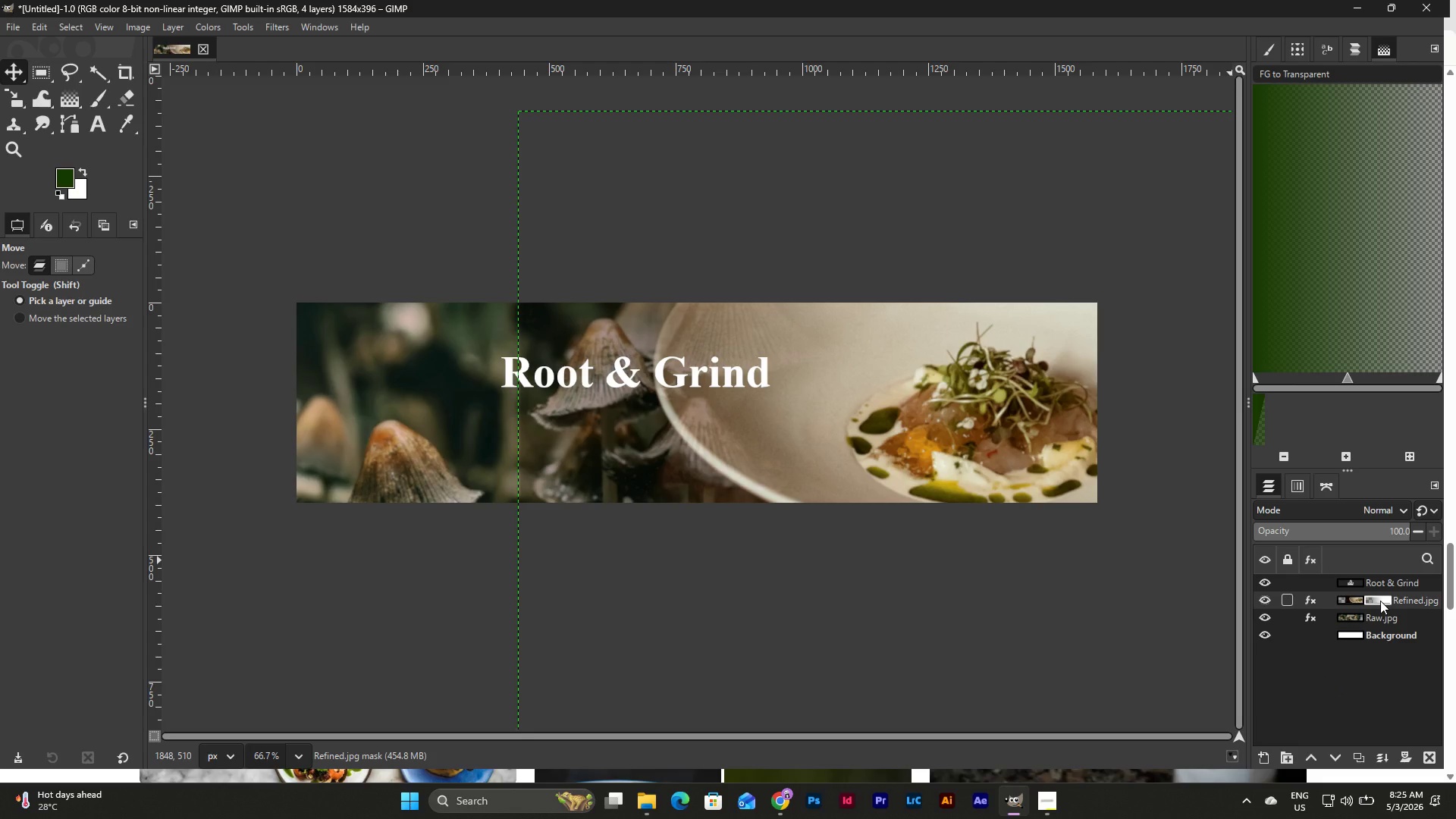 
right_click([1380, 601])
 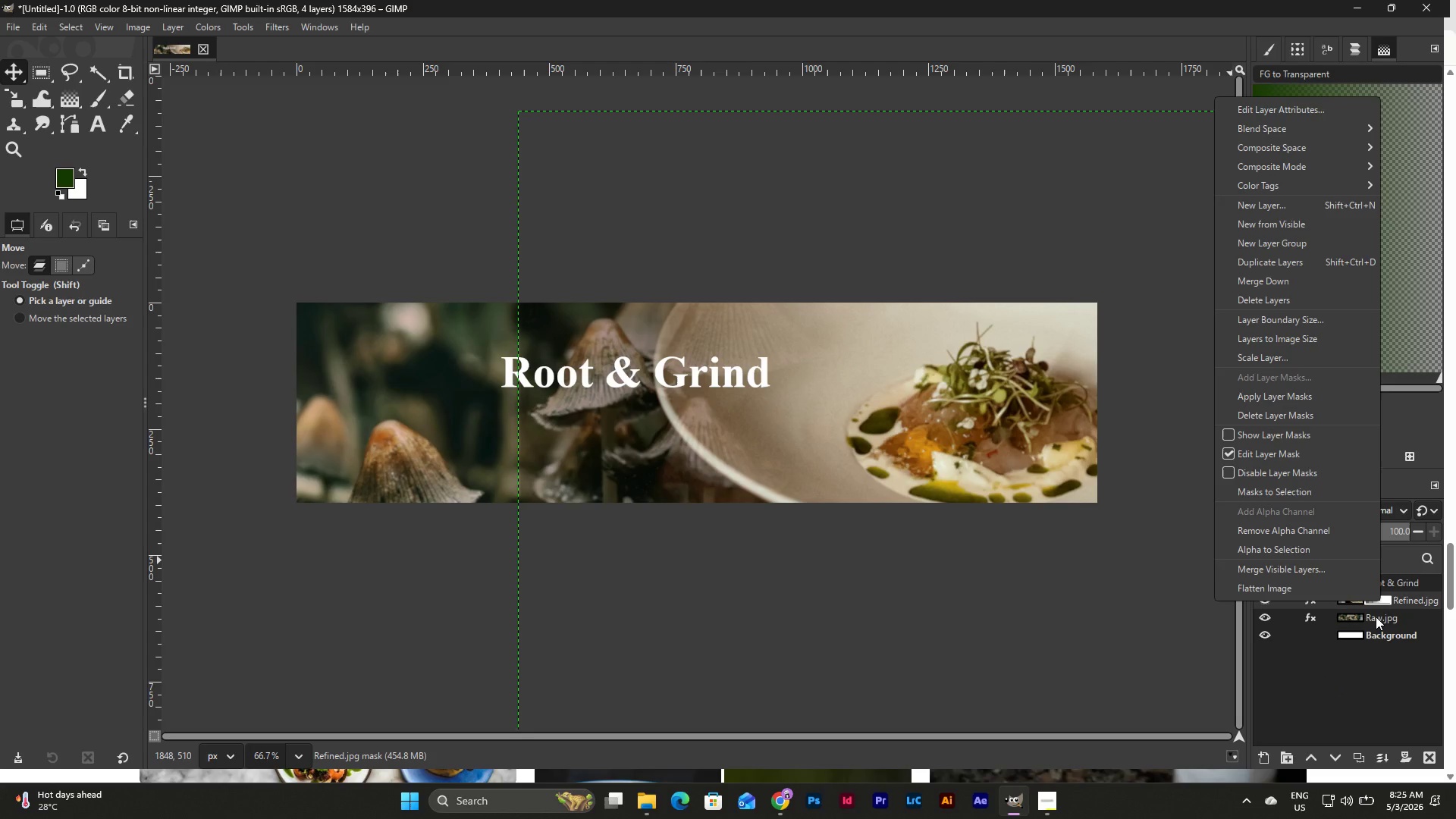 
left_click([1359, 676])
 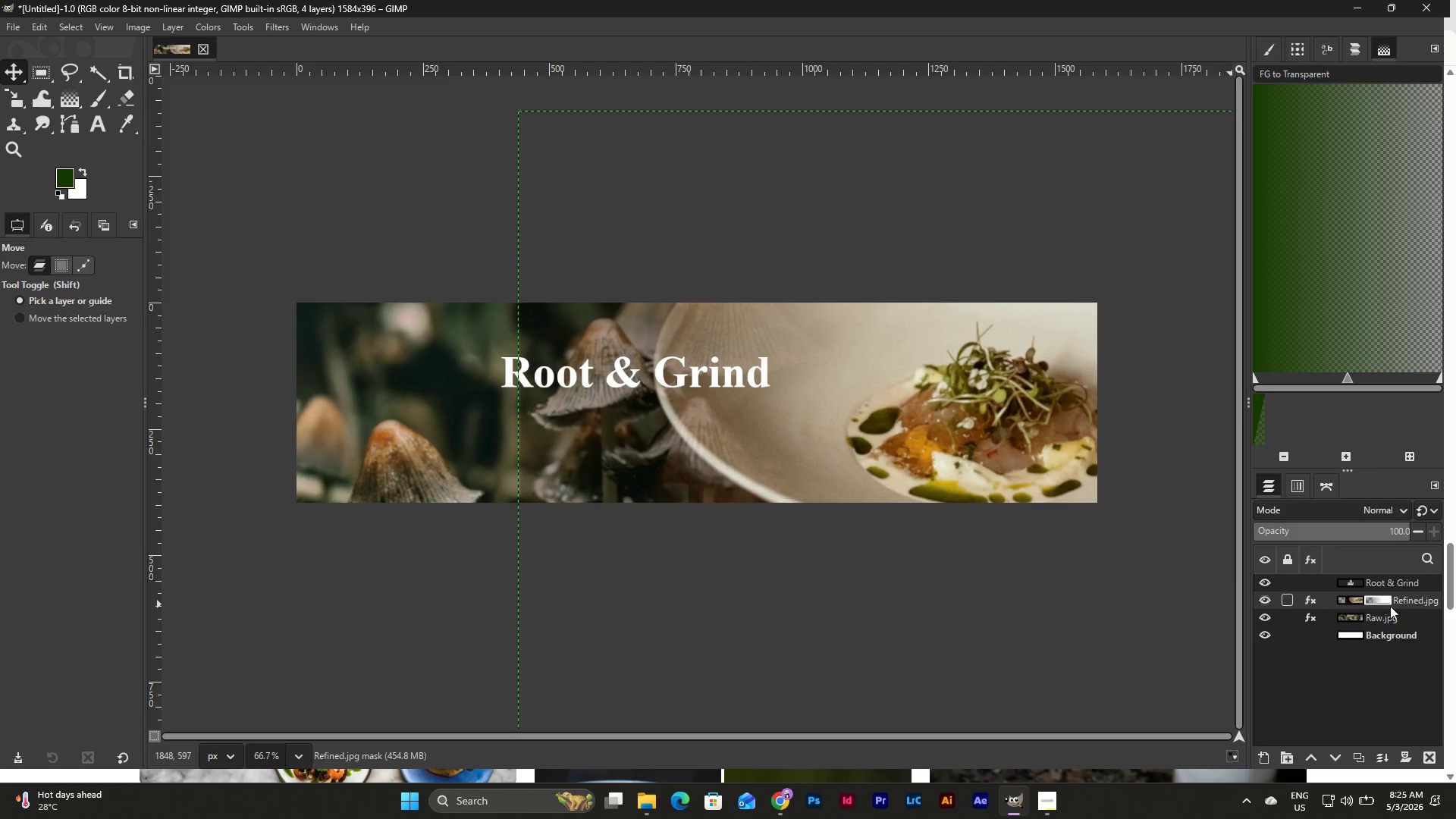 
right_click([1383, 602])
 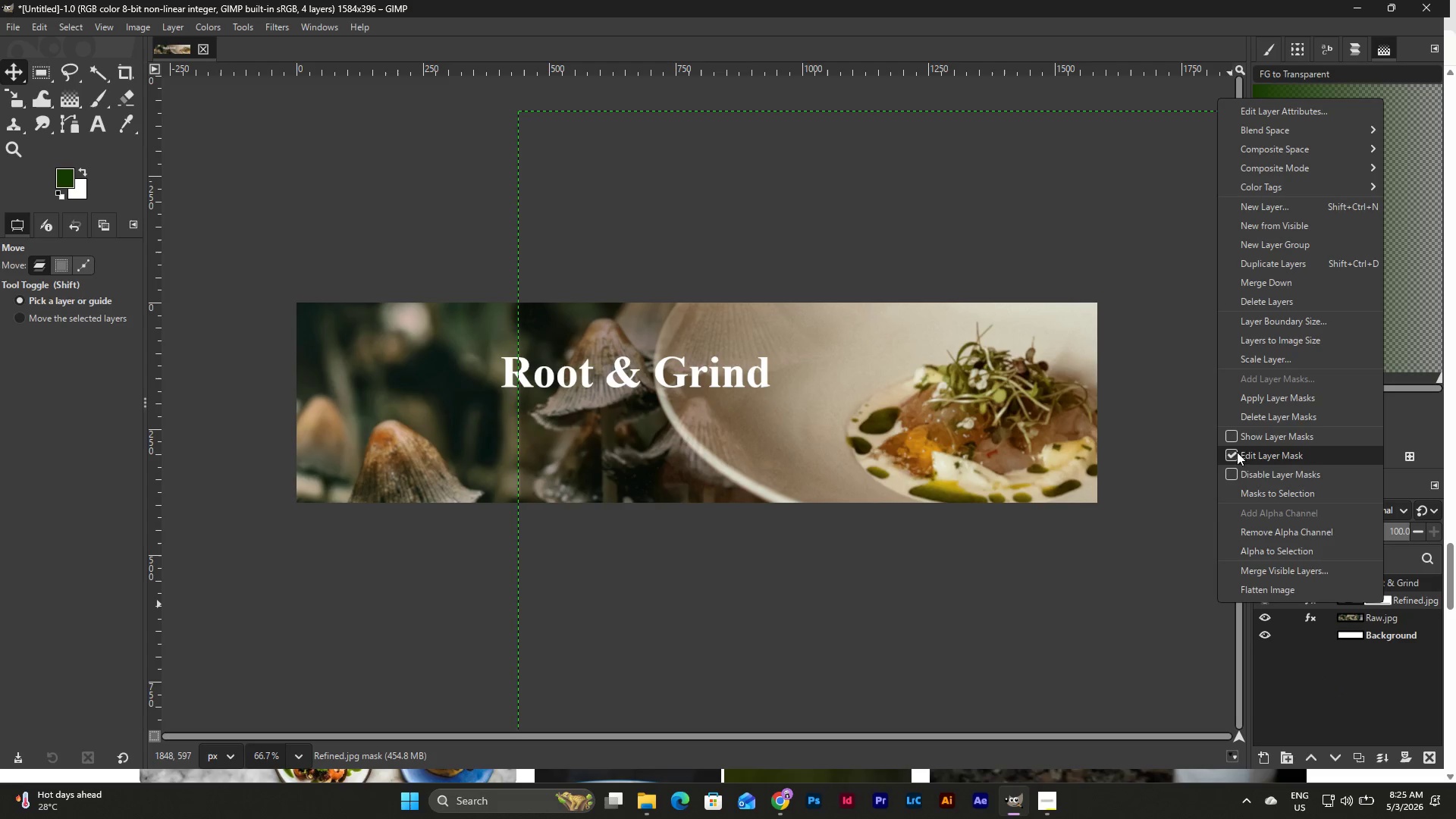 
left_click([1228, 438])
 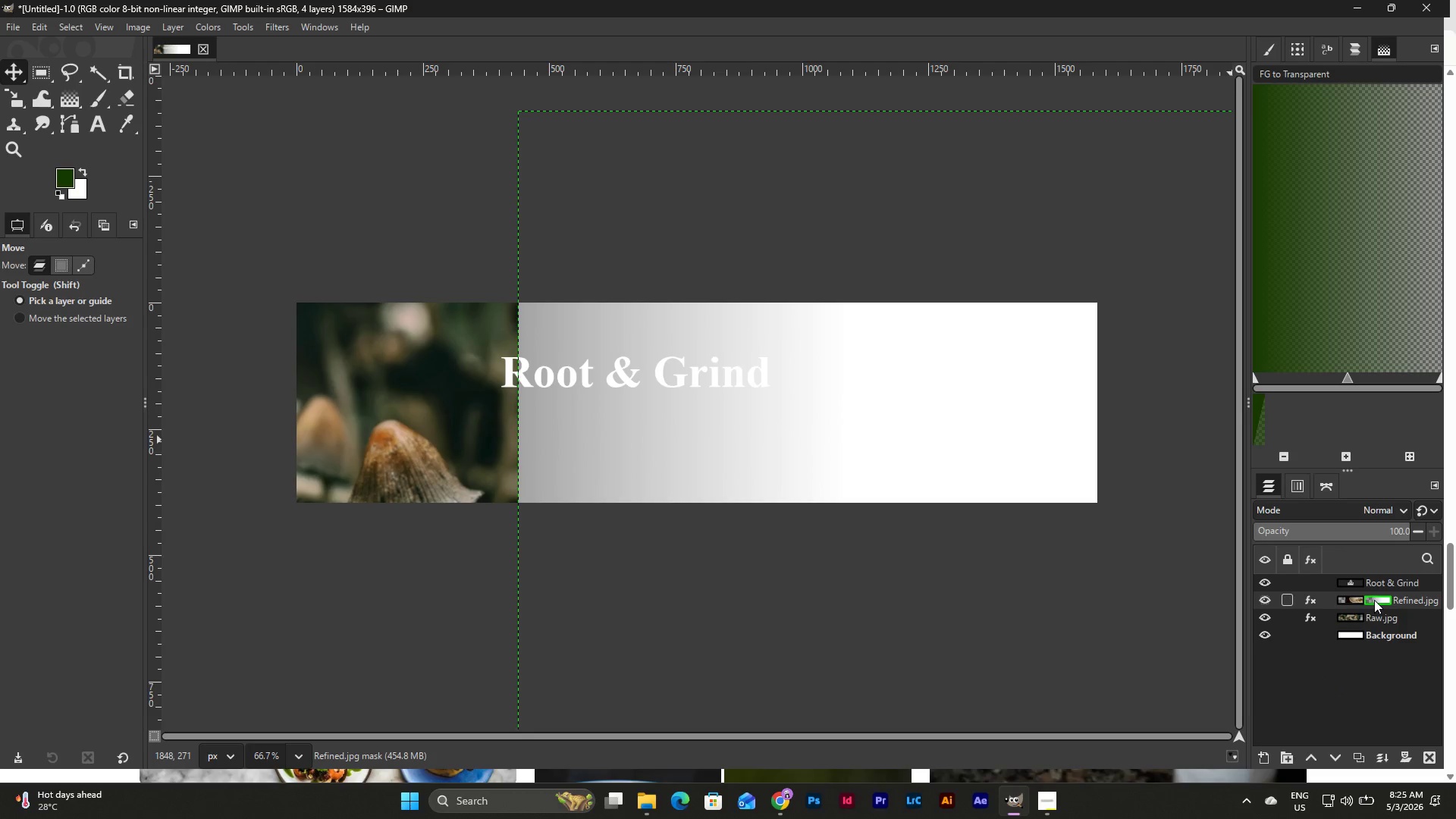 
key(Control+Z)
 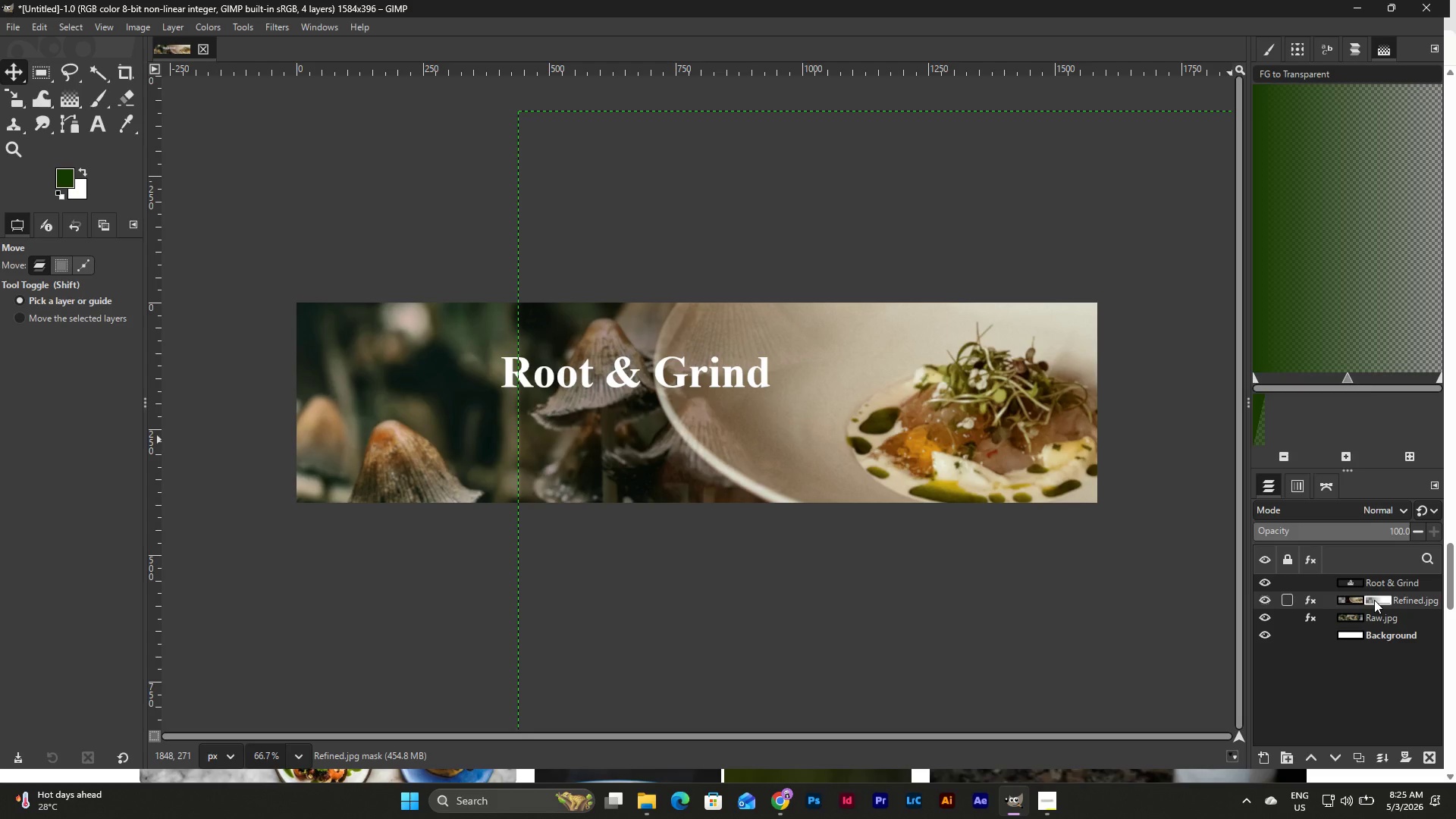 
right_click([1374, 600])
 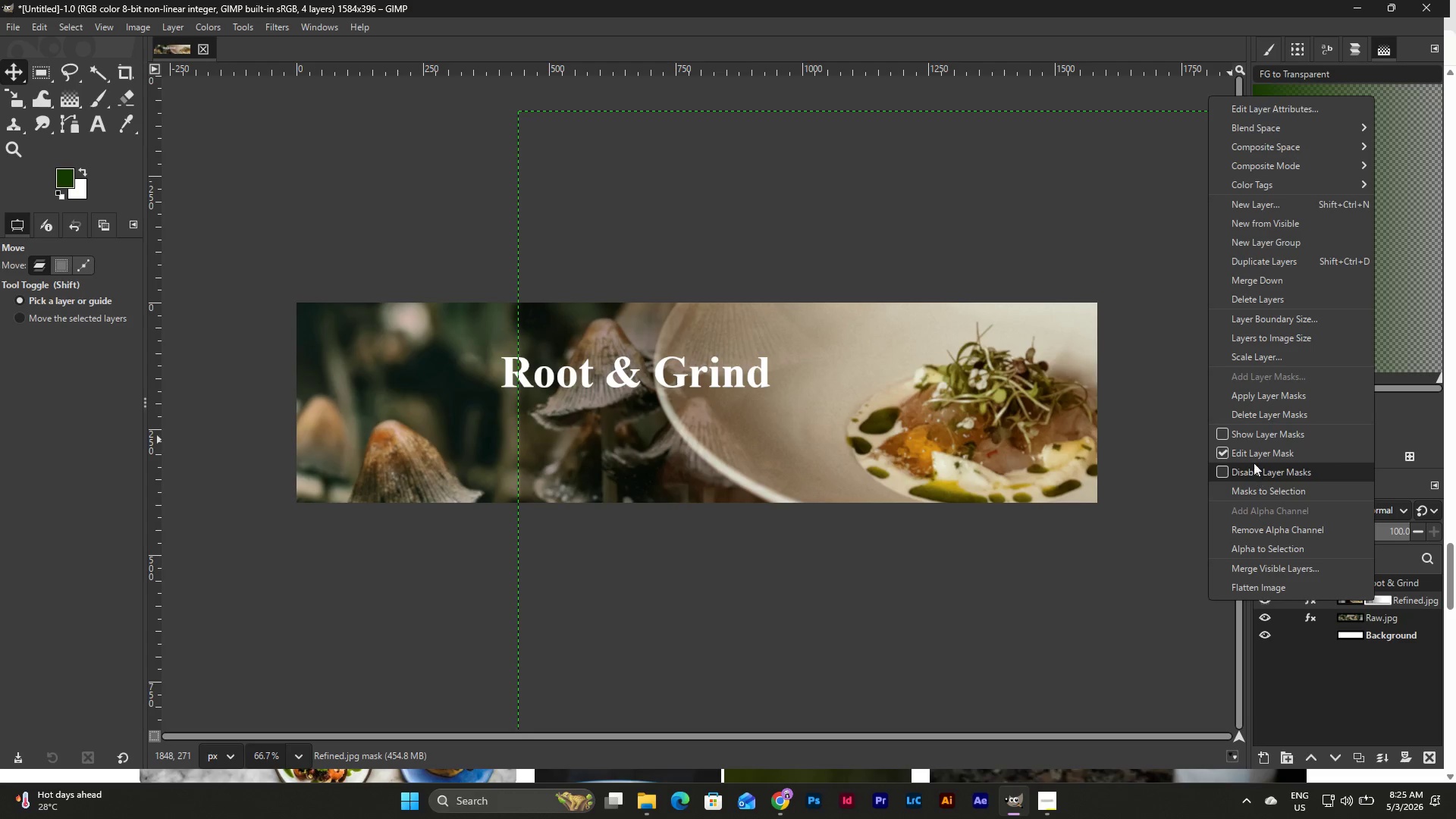 
mouse_move([1244, 411])
 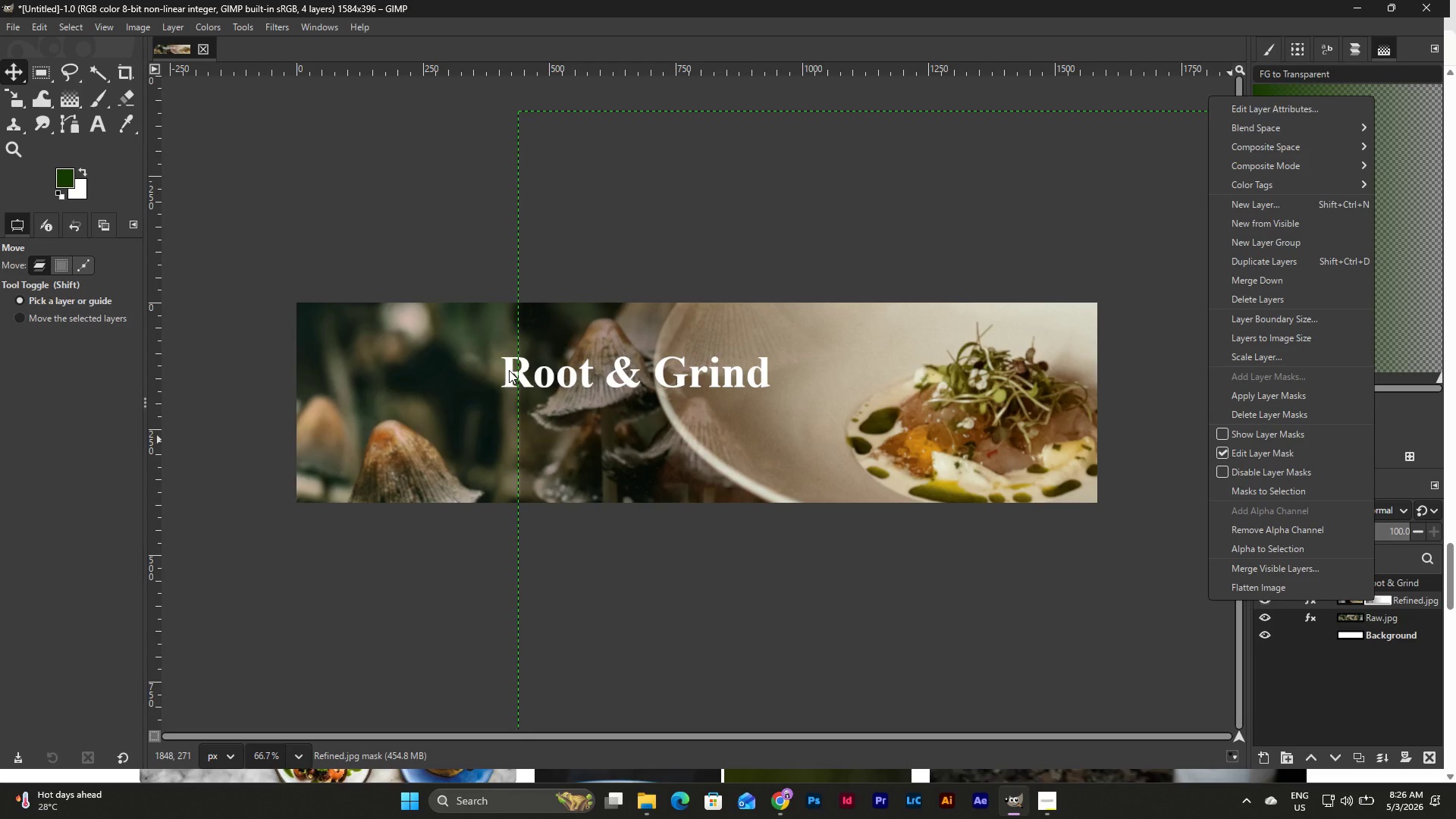 
left_click([509, 370])
 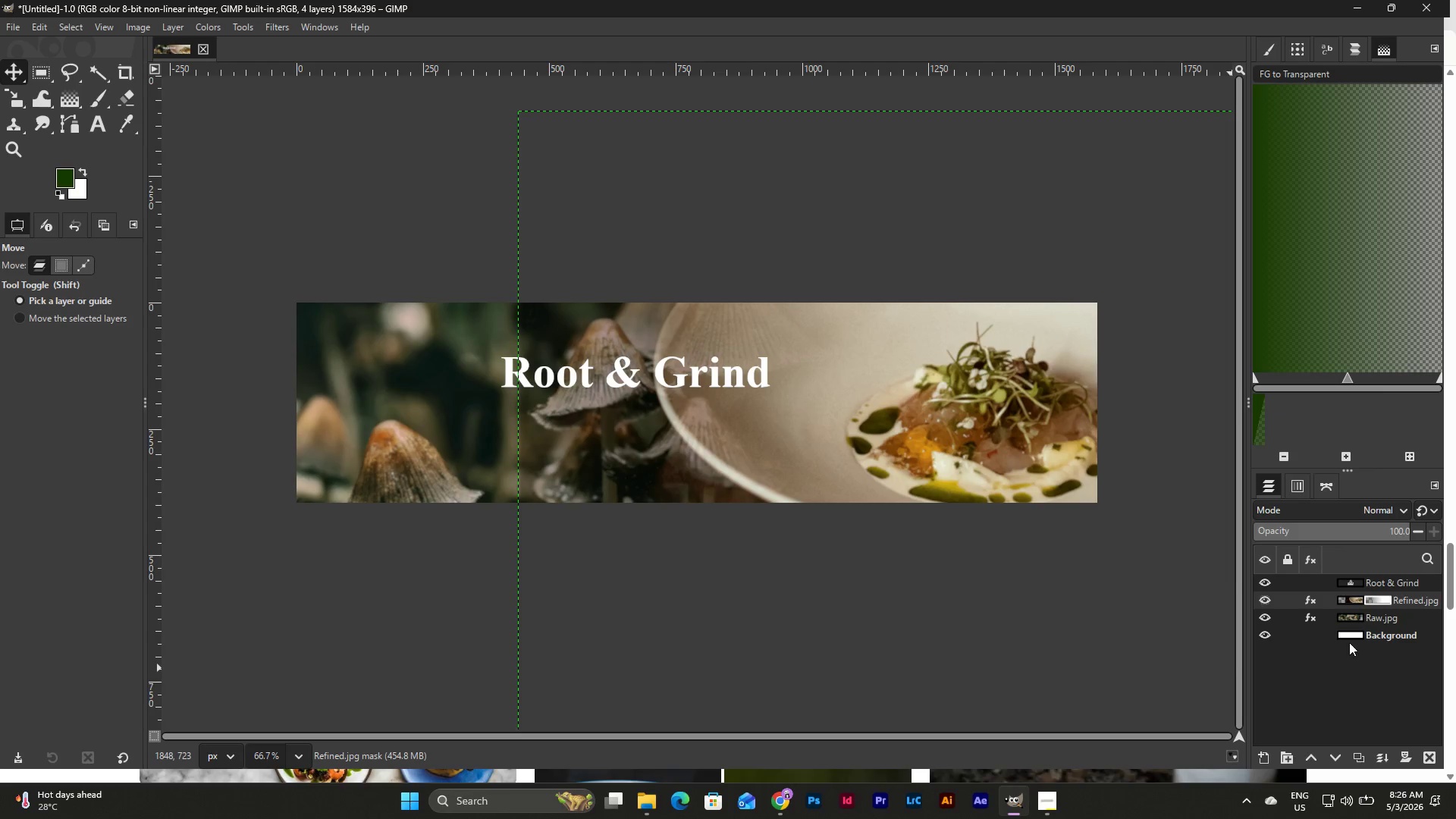 
double_click([1354, 576])
 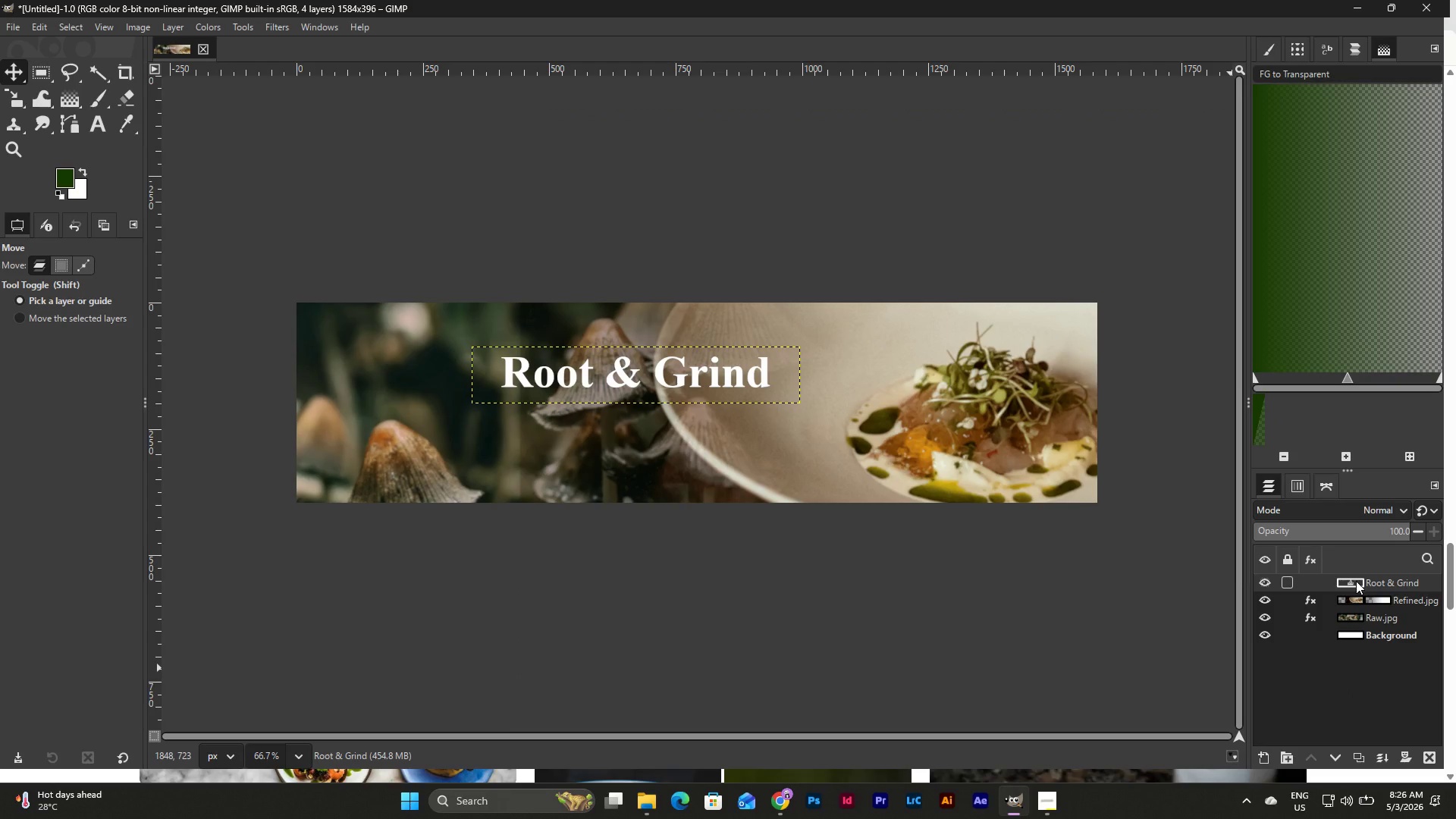 
right_click([1356, 581])
 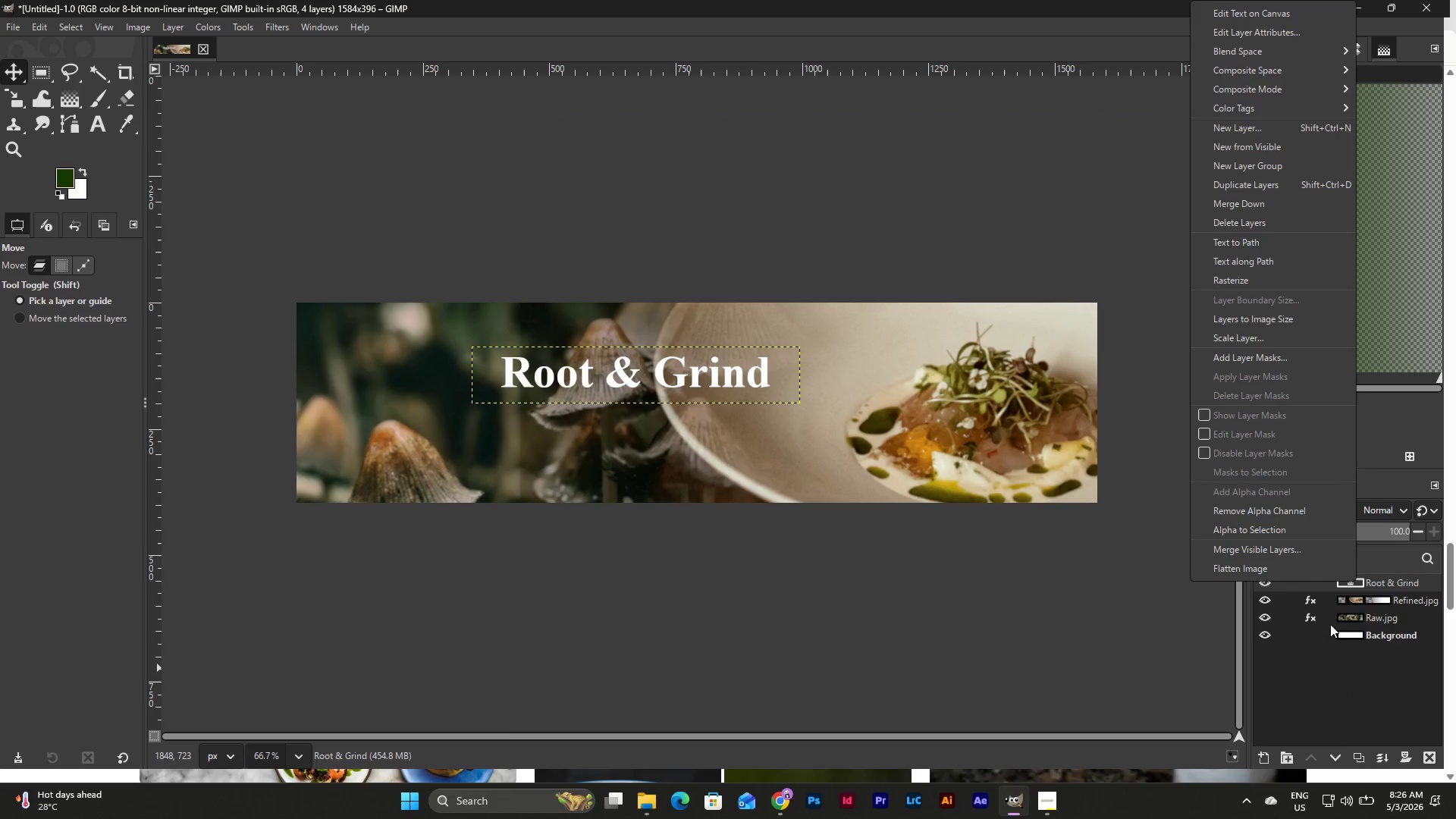 
left_click([1344, 730])
 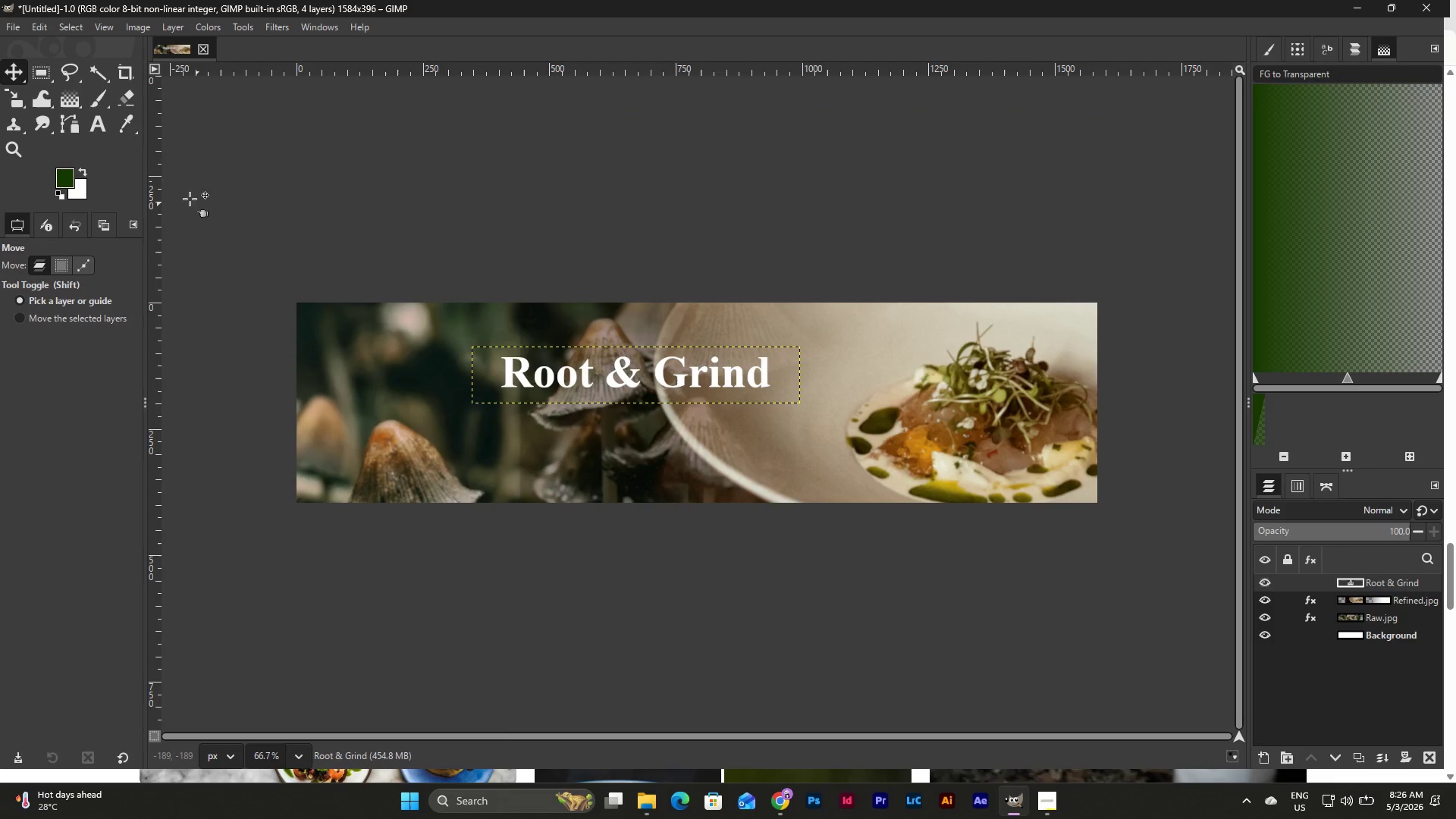 
left_click([9, 68])
 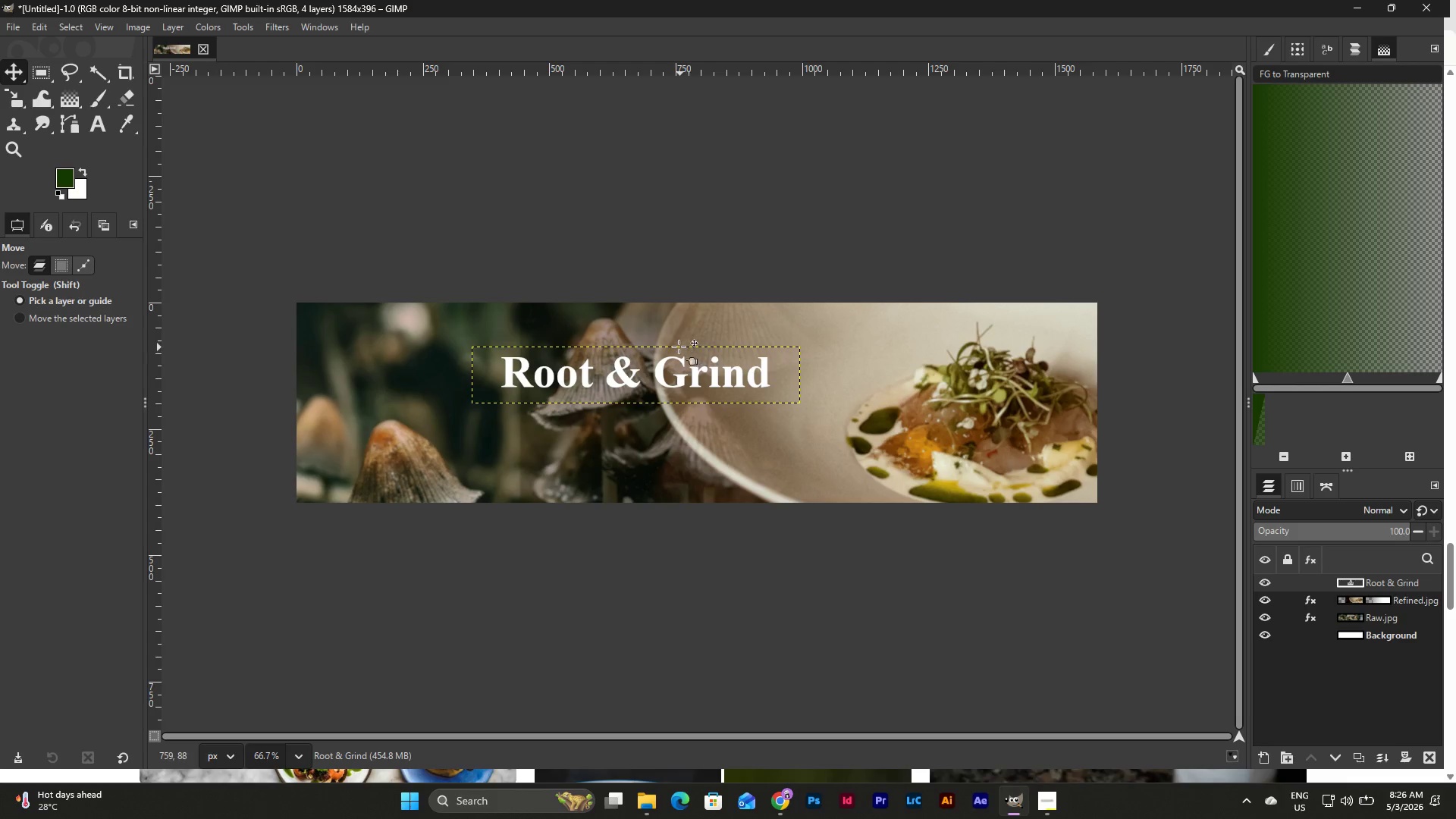 
wait(5.77)
 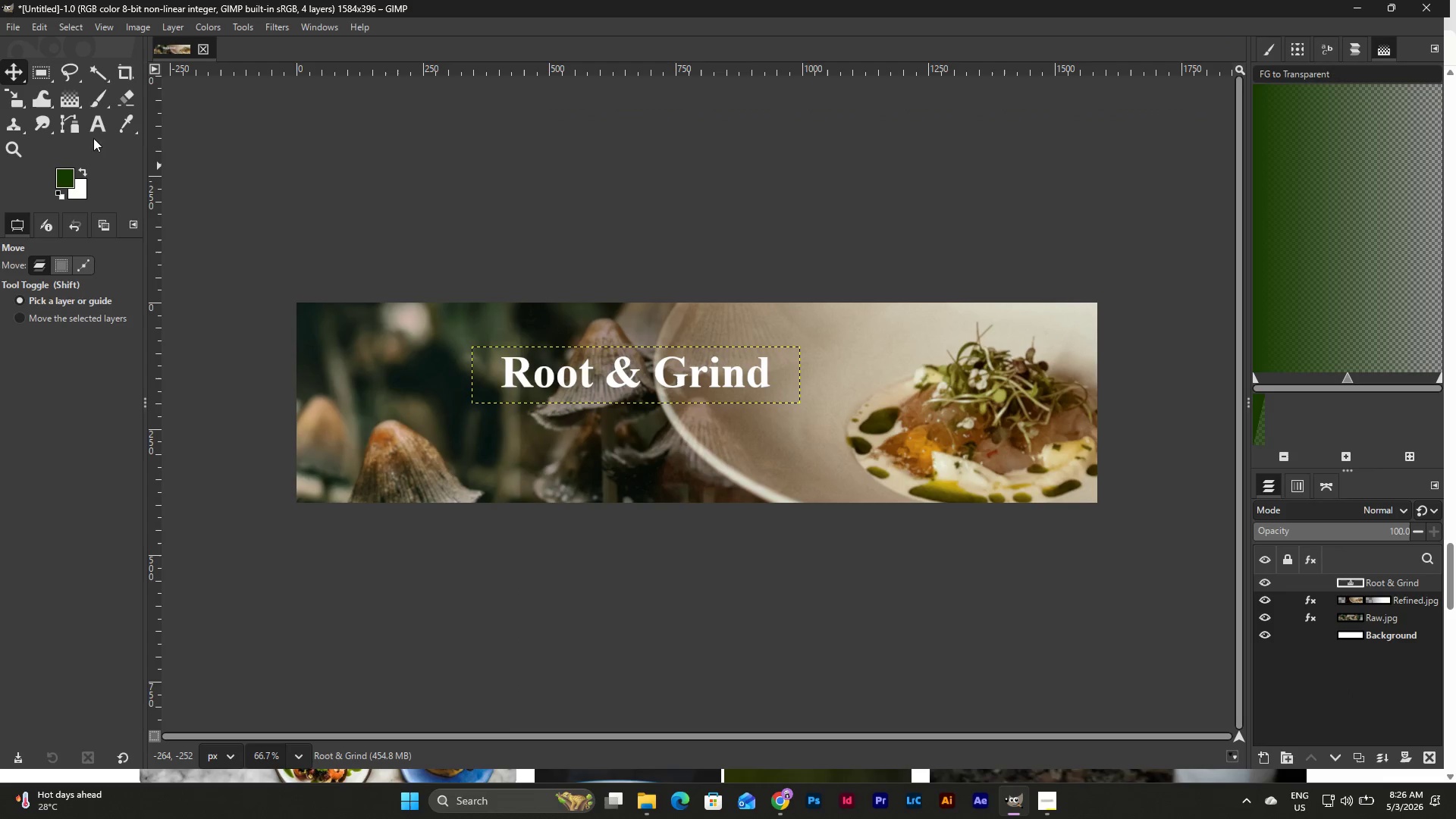 
left_click_drag(start_coordinate=[678, 346], to_coordinate=[679, 361])
 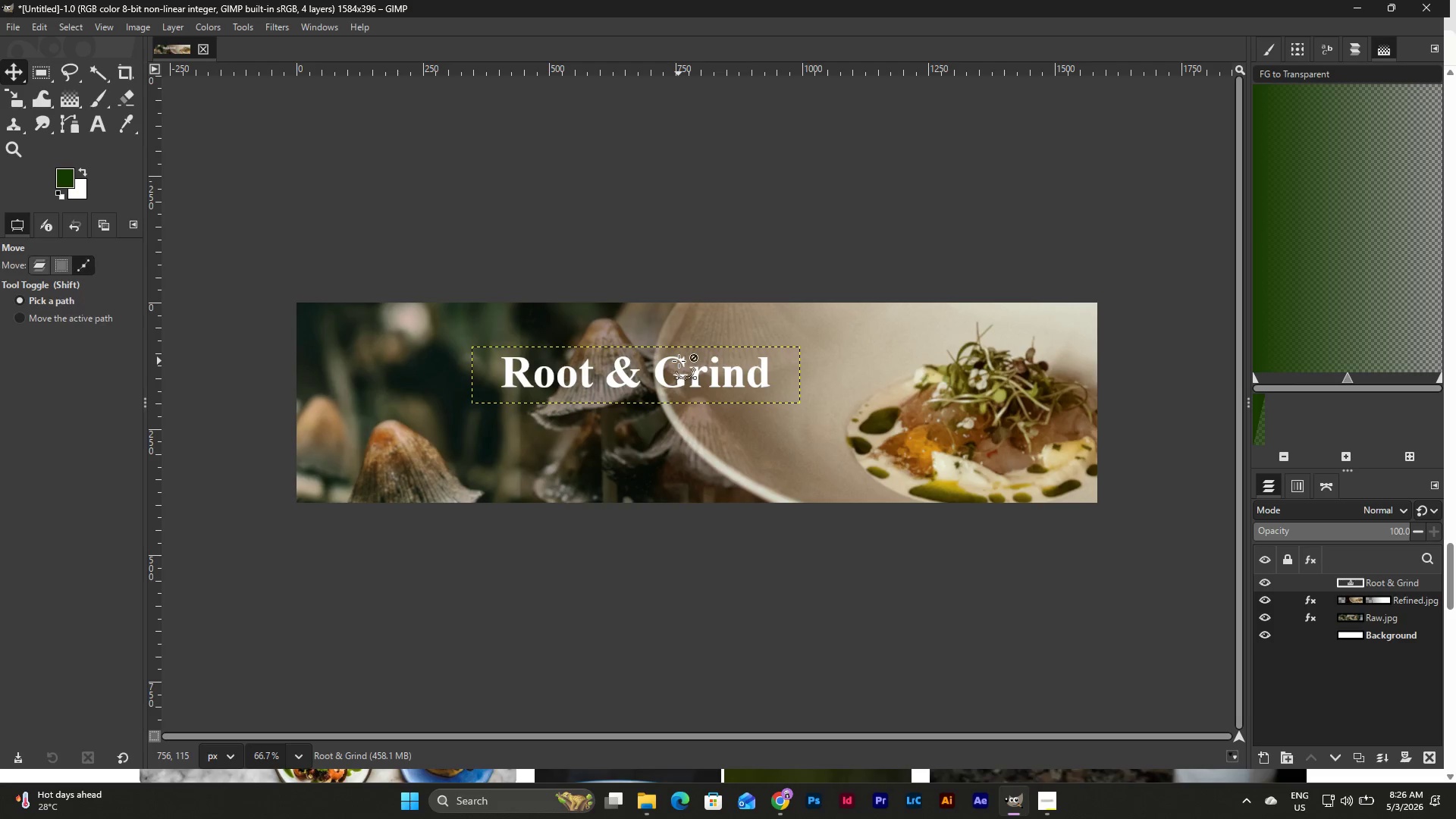 
key(Control+Z)
 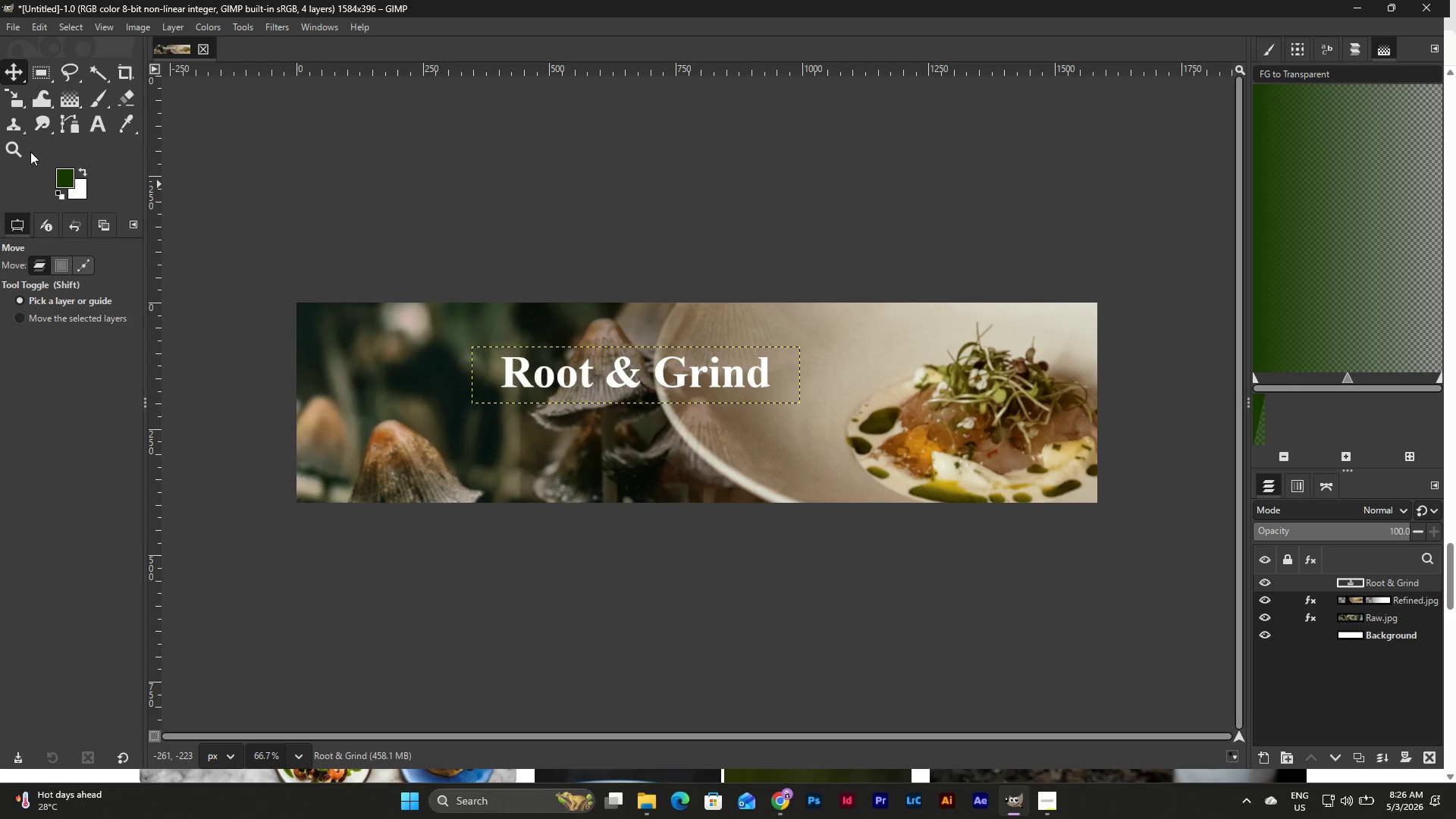 
left_click([16, 70])
 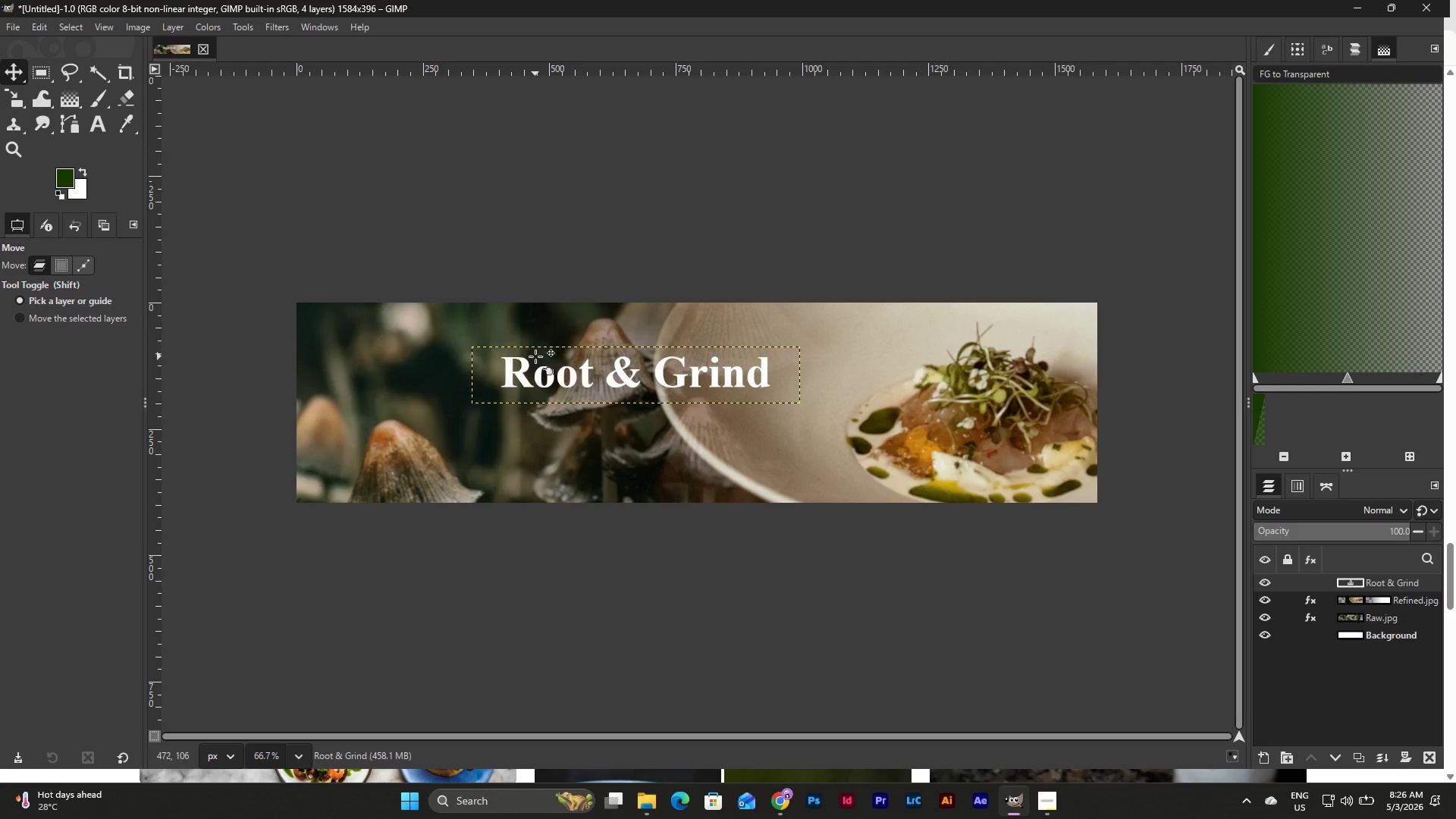 
left_click_drag(start_coordinate=[535, 362], to_coordinate=[535, 387])
 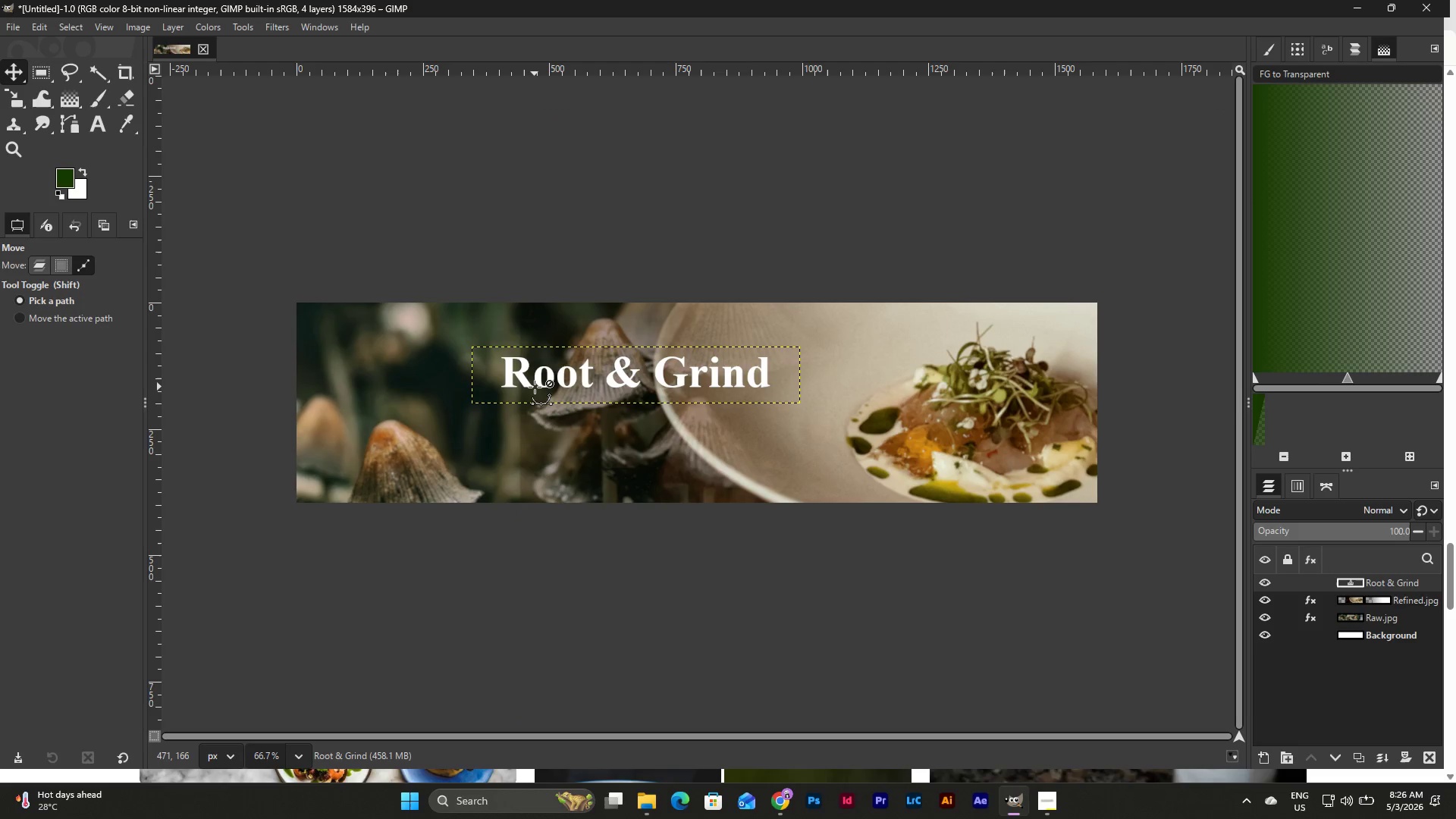 
hold_key(key=ControlLeft, duration=0.33)
 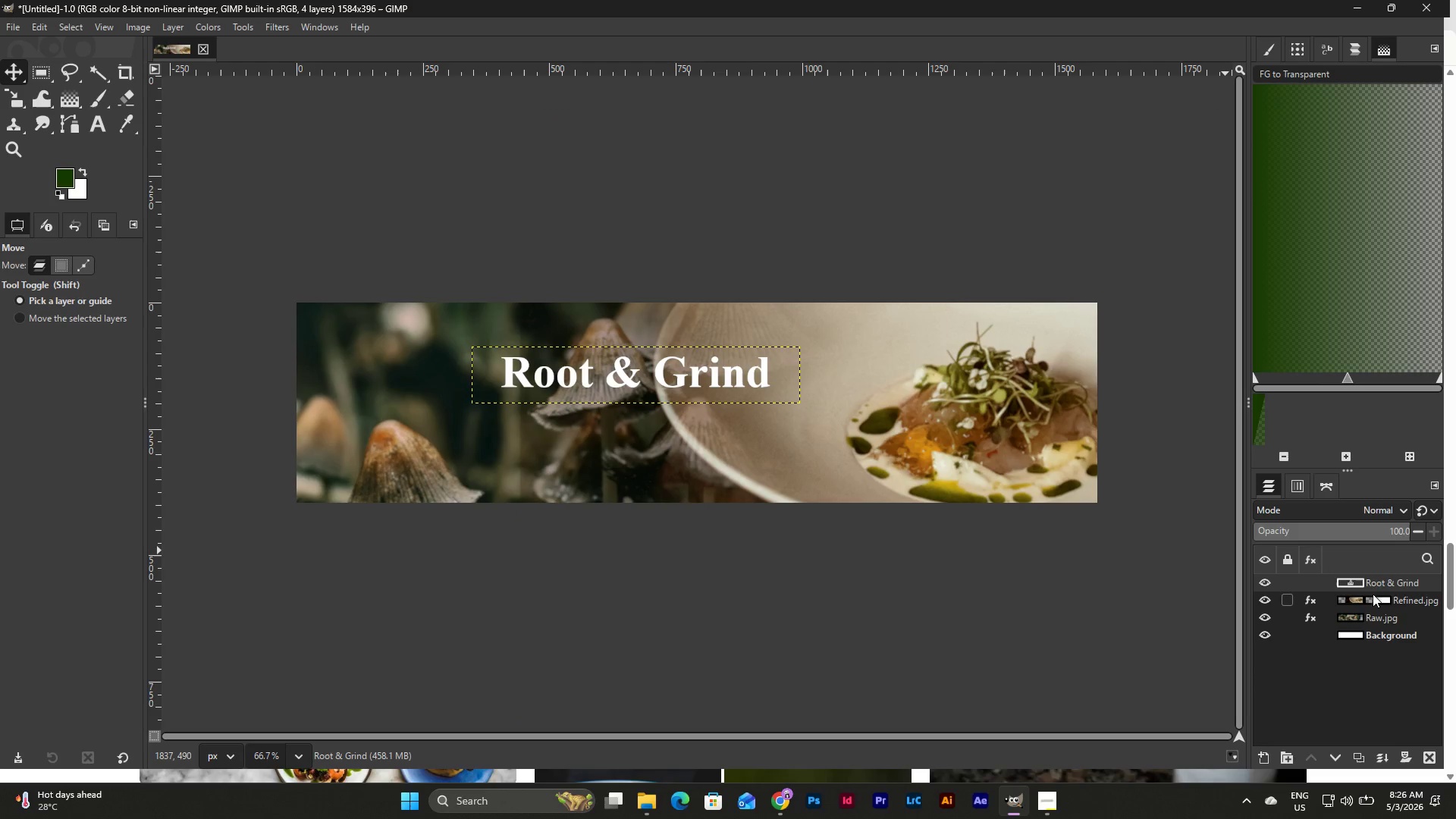 
left_click([1372, 581])
 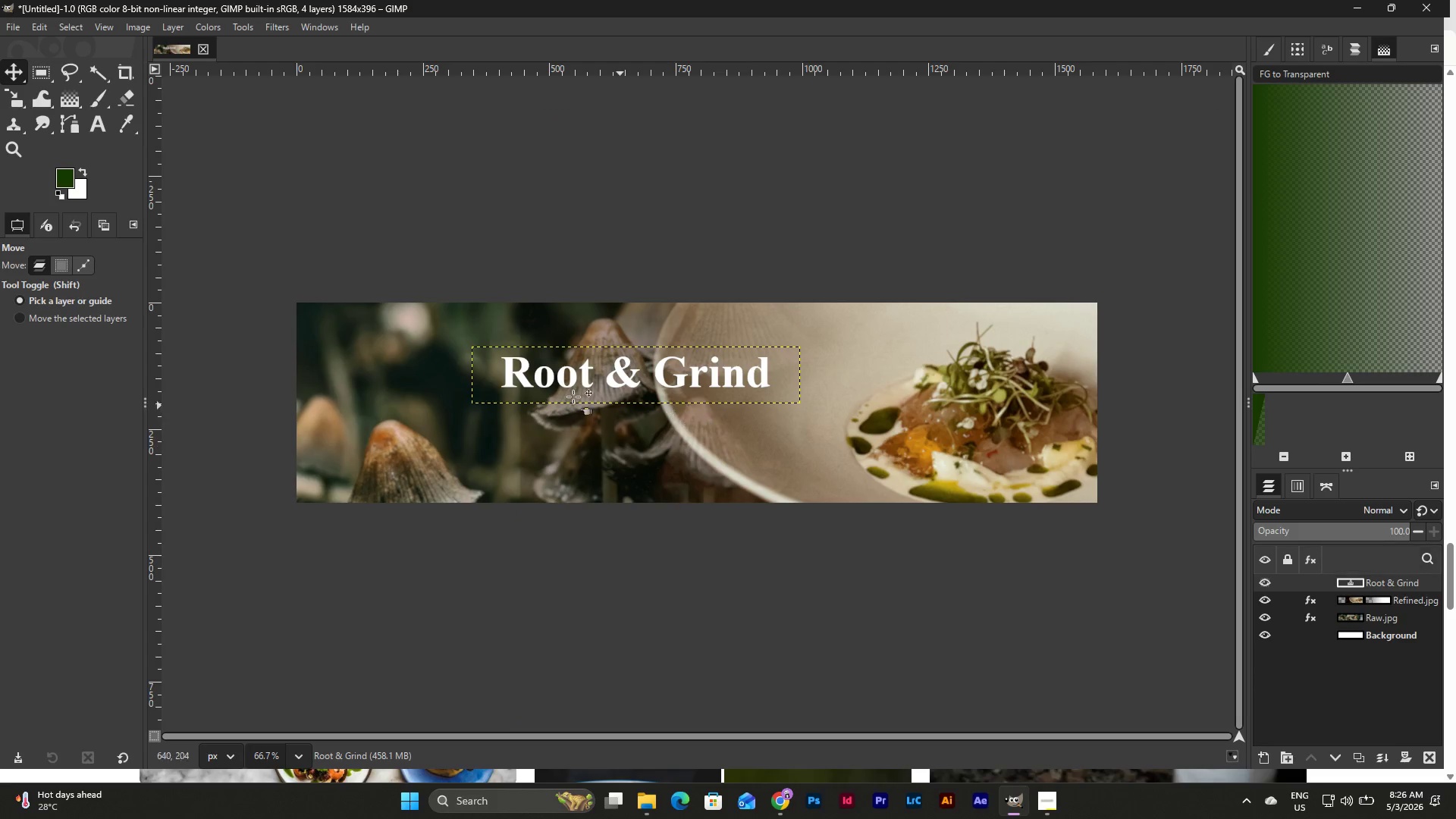 
left_click_drag(start_coordinate=[519, 379], to_coordinate=[541, 396])
 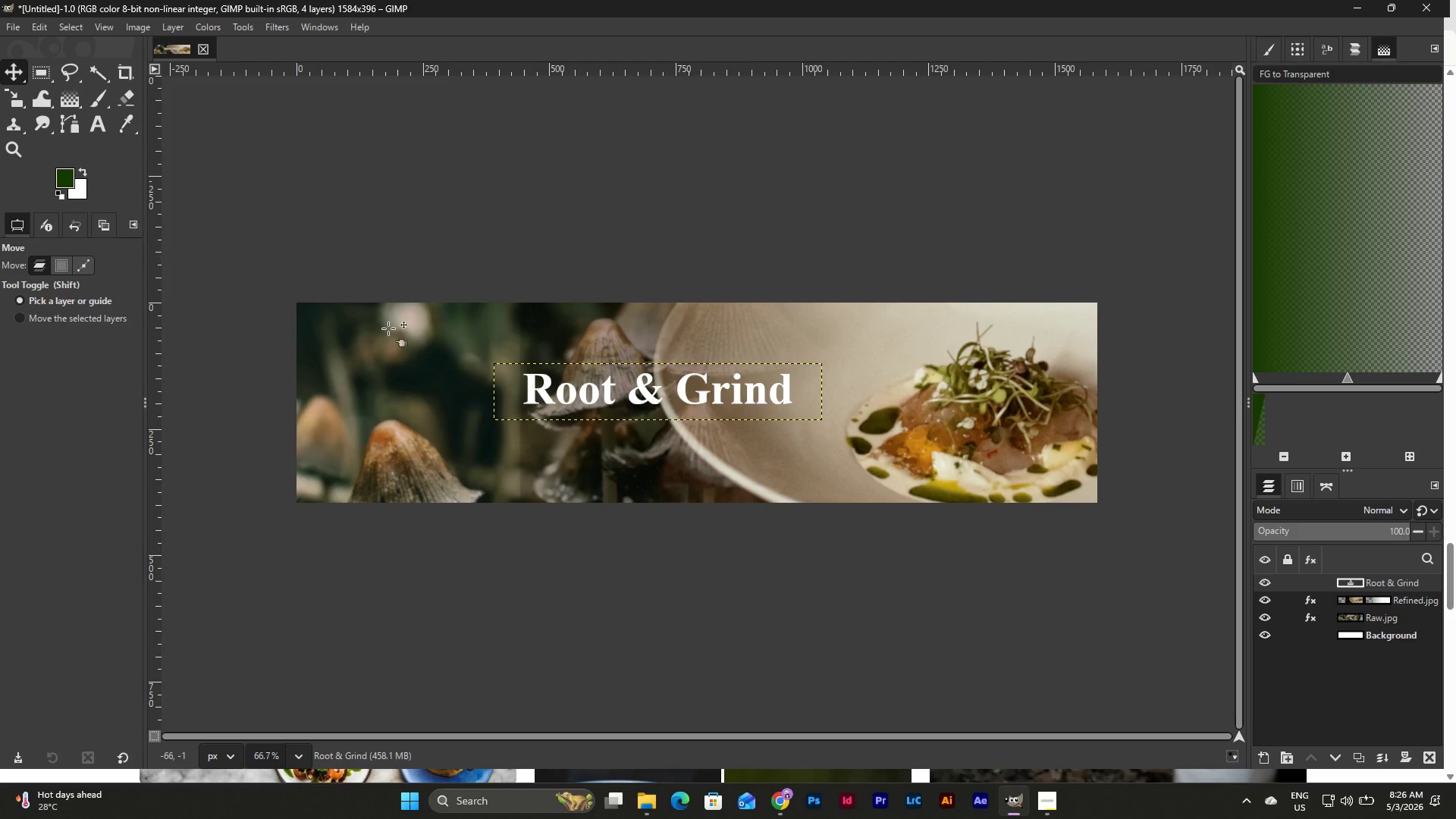 
double_click([585, 388])
 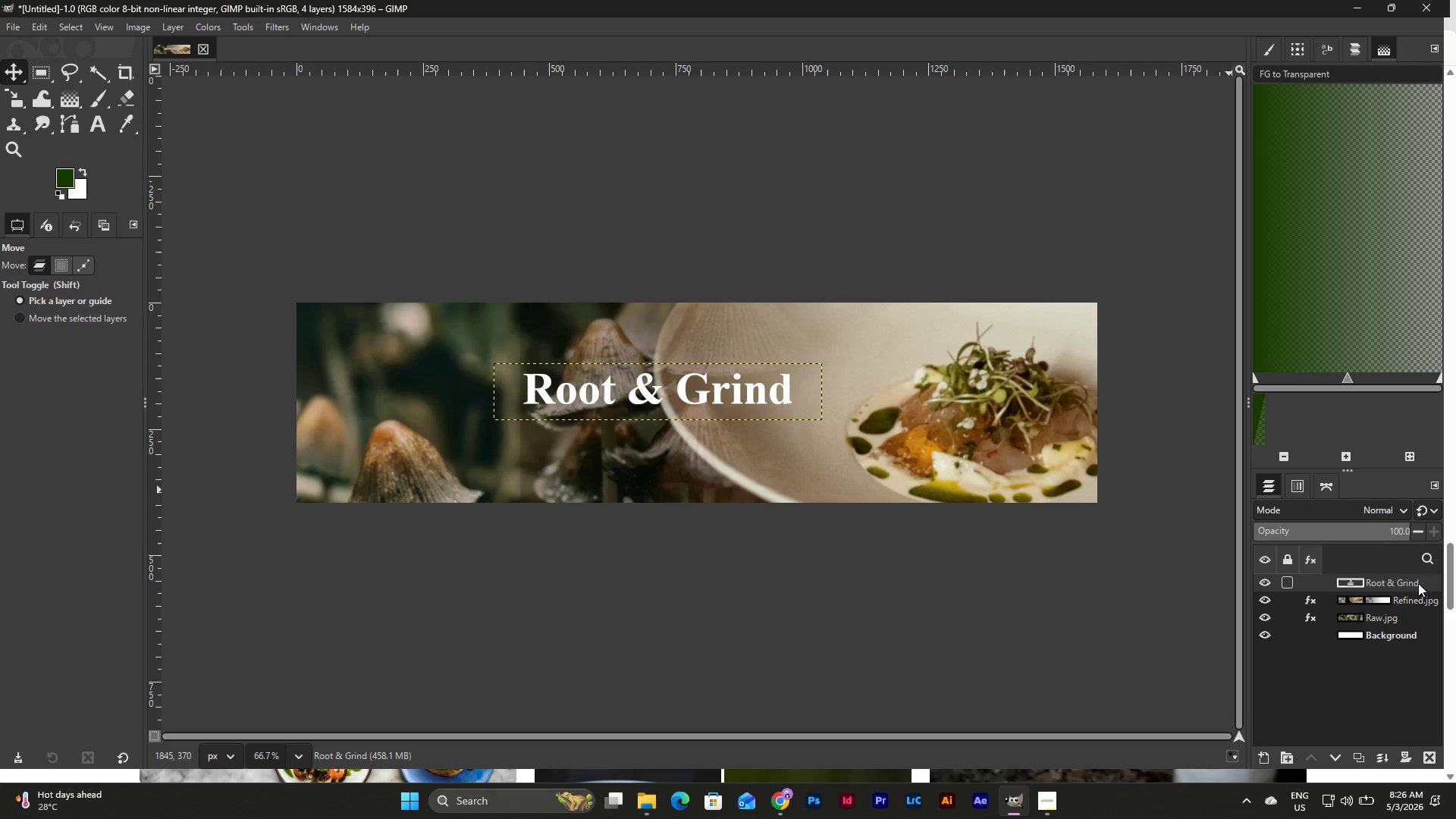 
right_click([1387, 585])